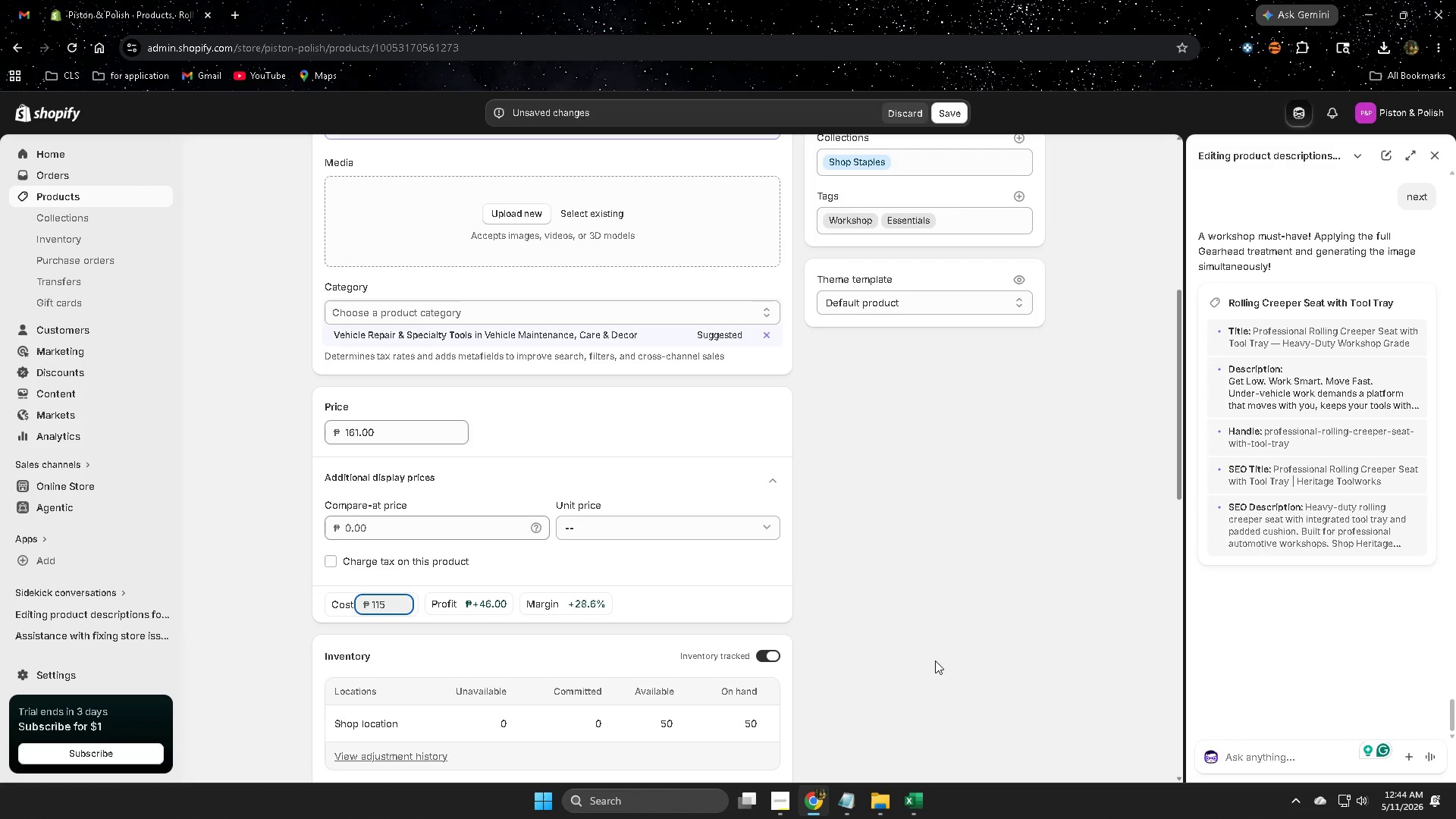 
scroll: coordinate [999, 581], scroll_direction: down, amount: 4.0
 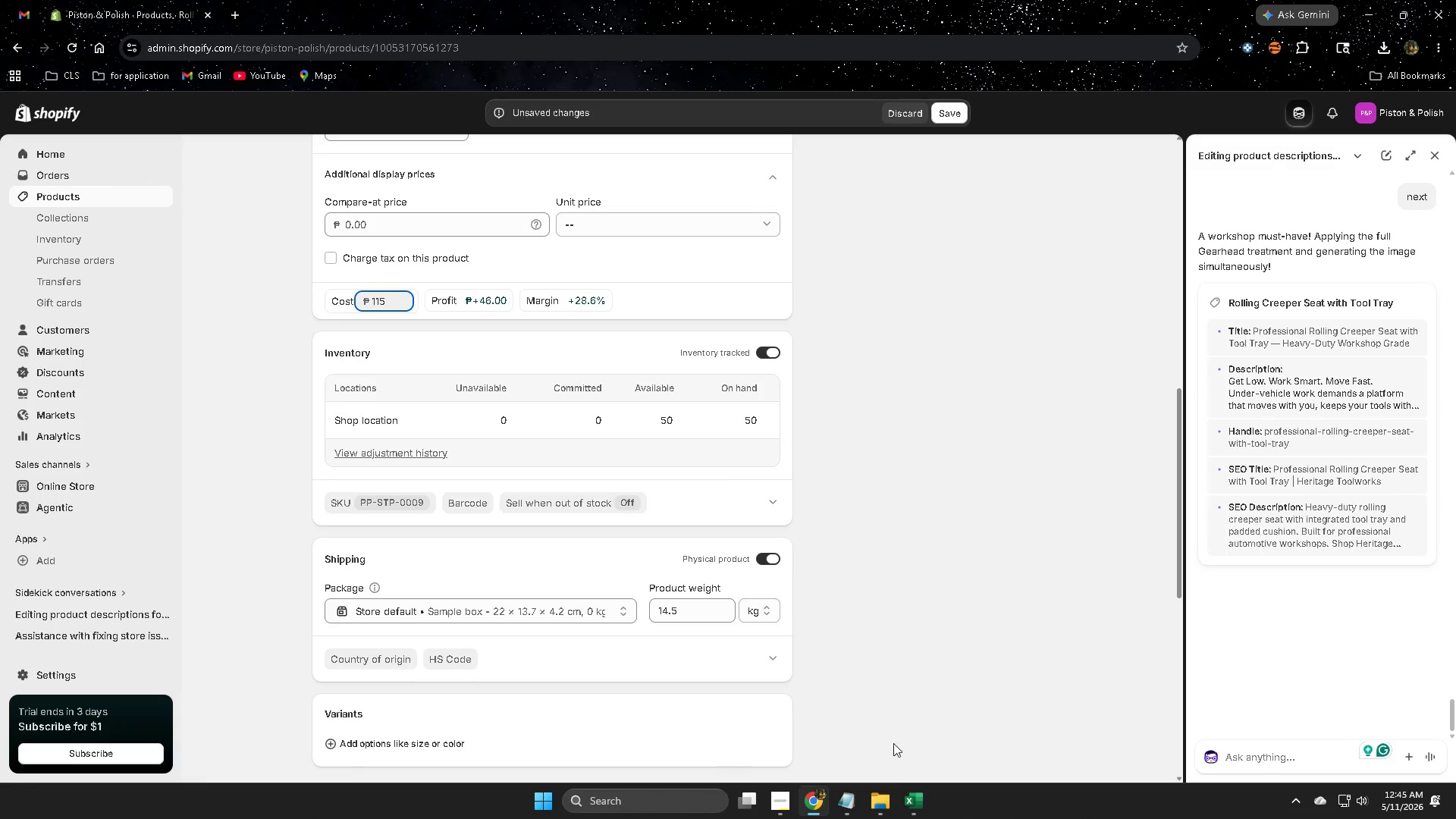 
left_click([912, 807])
 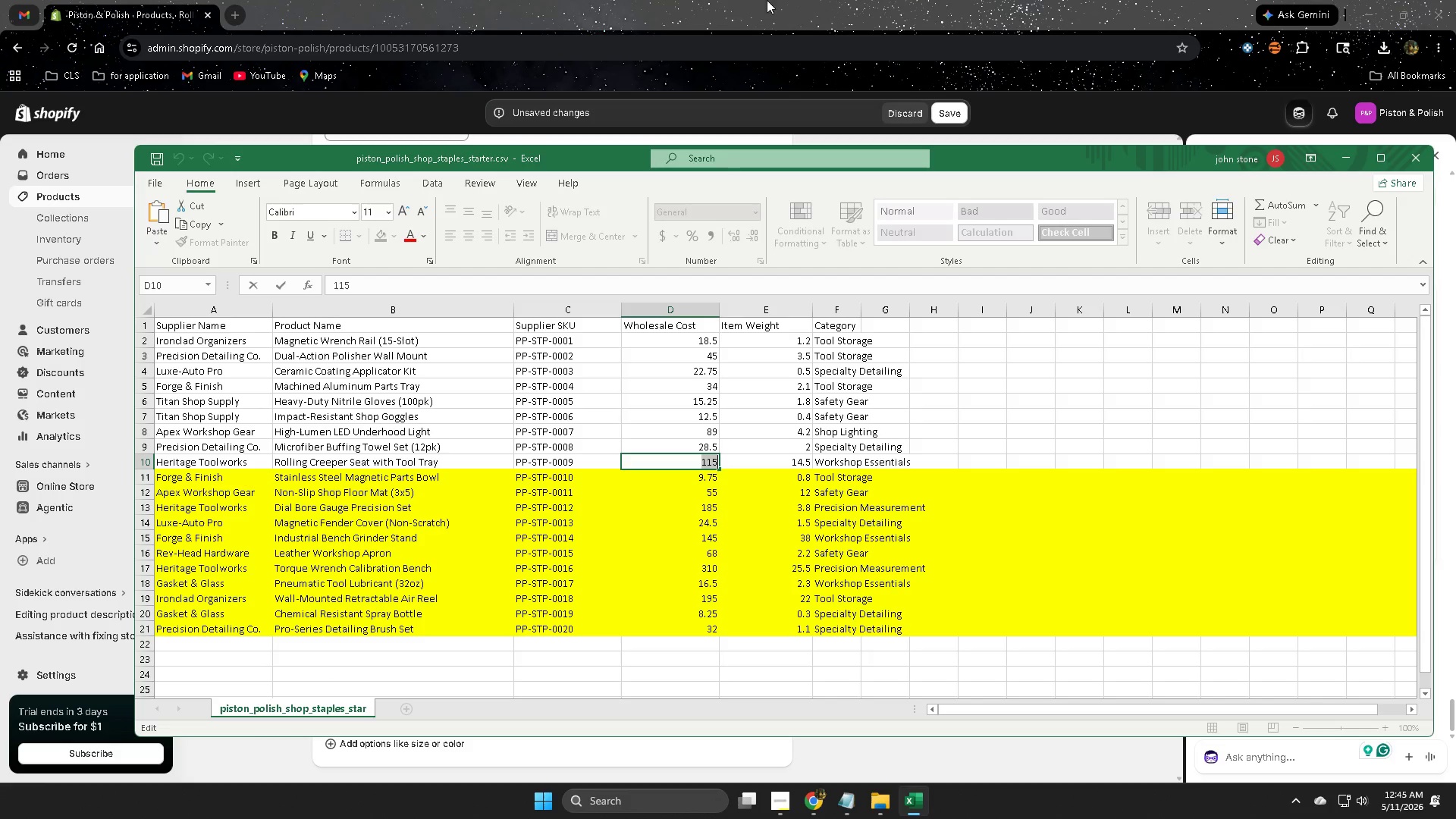 
left_click([725, 0])
 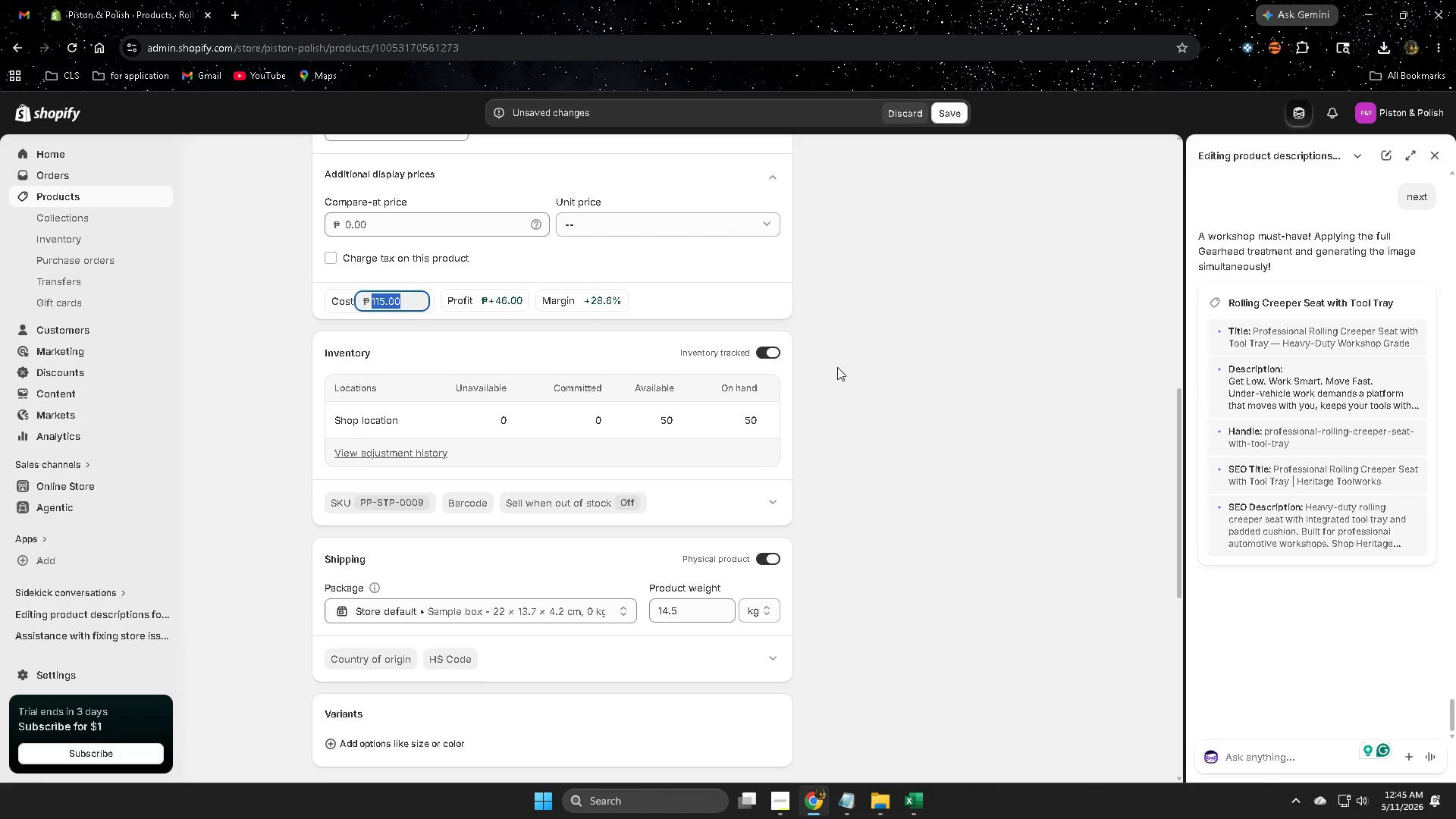 
scroll: coordinate [862, 552], scroll_direction: up, amount: 5.0
 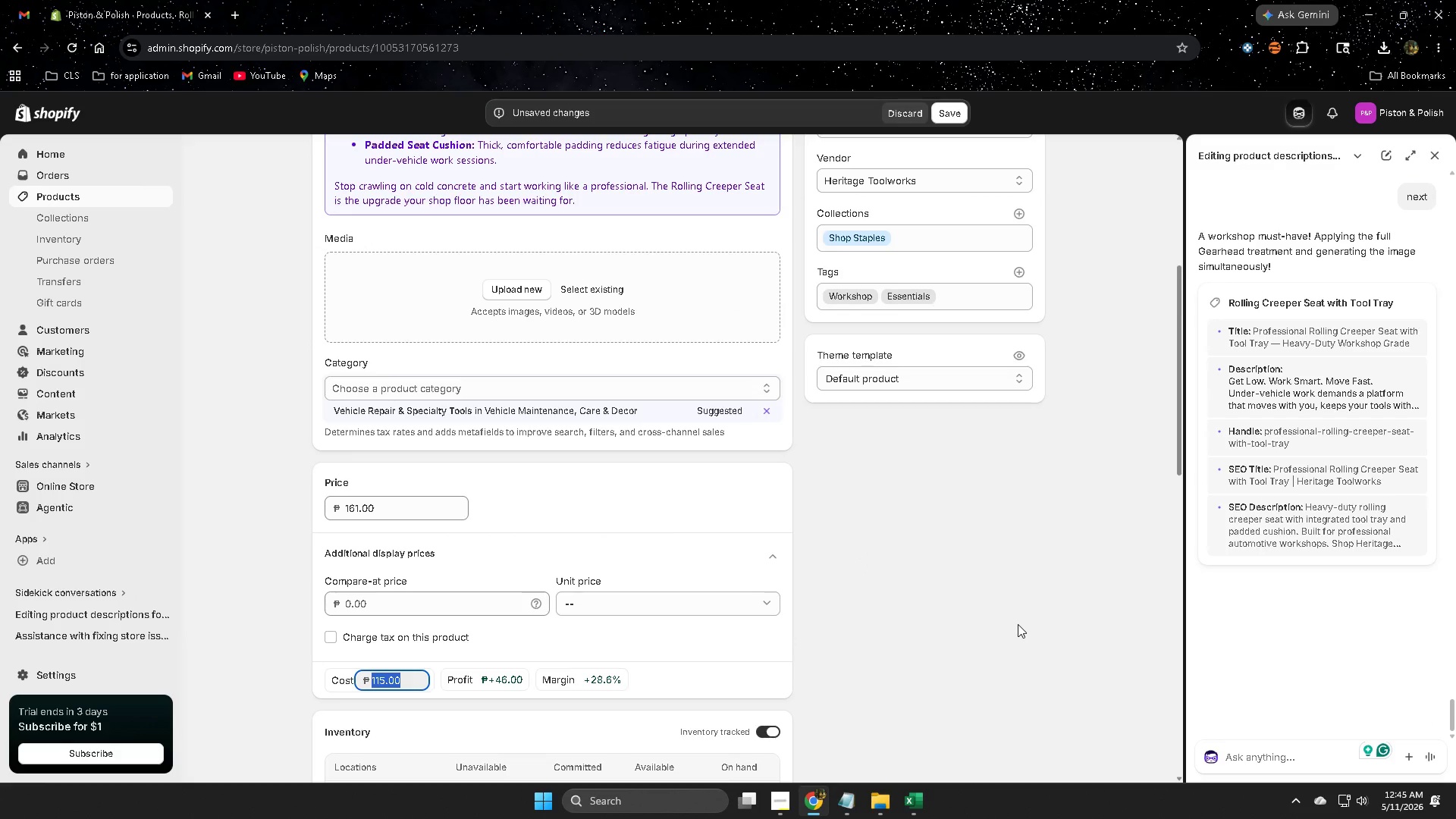 
left_click([1034, 617])
 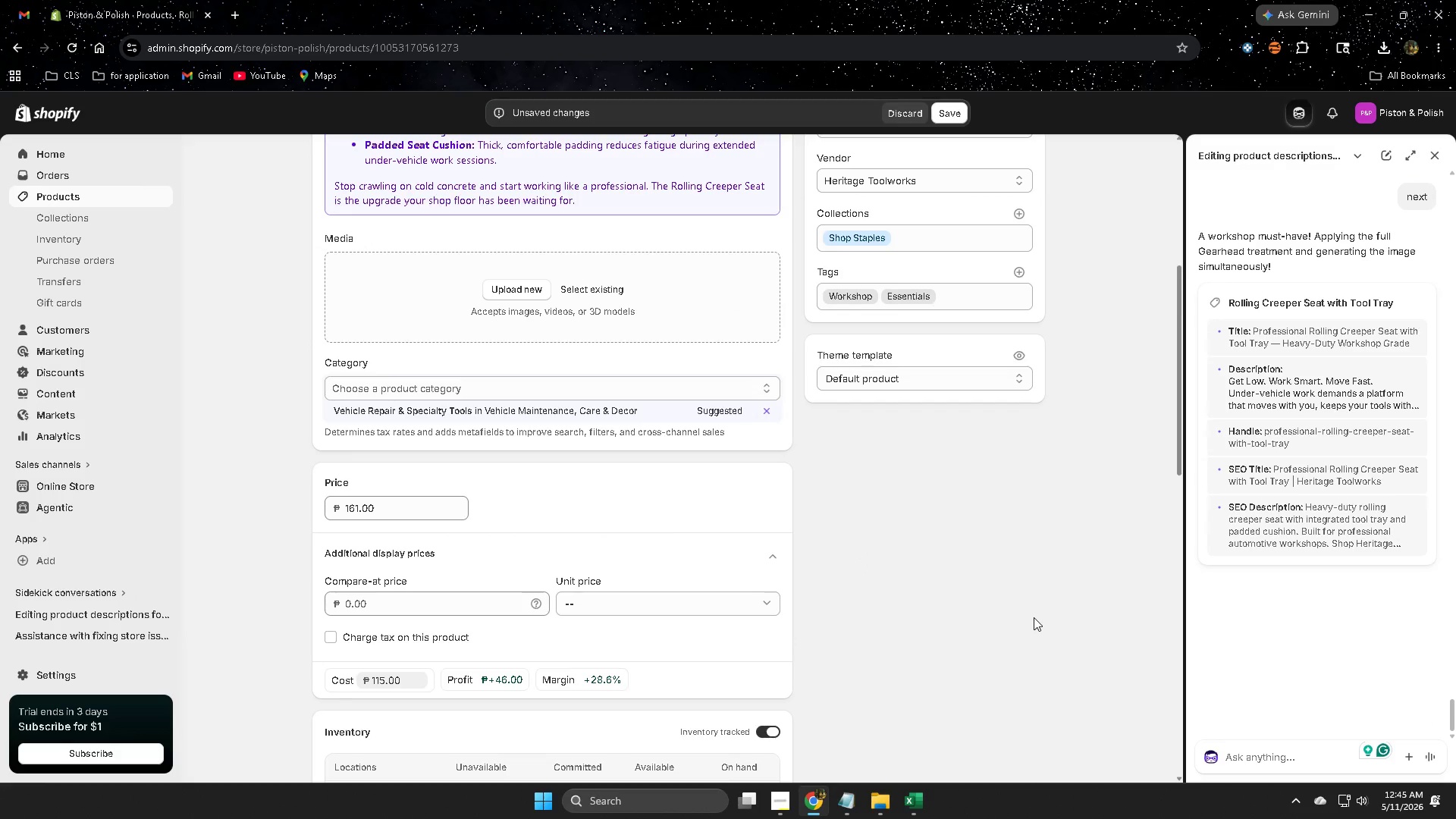 
scroll: coordinate [517, 402], scroll_direction: up, amount: 5.0
 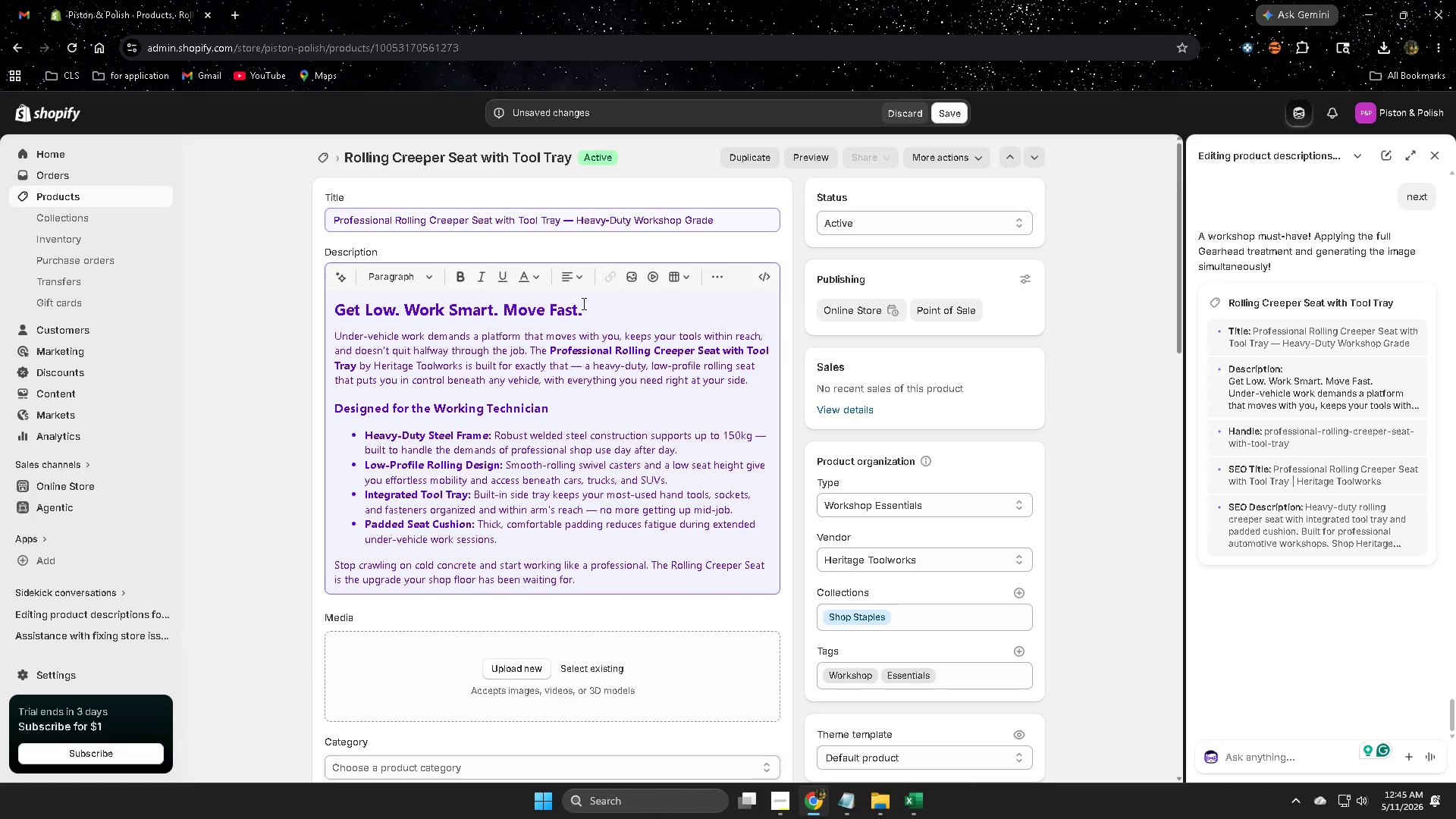 
left_click([582, 306])
 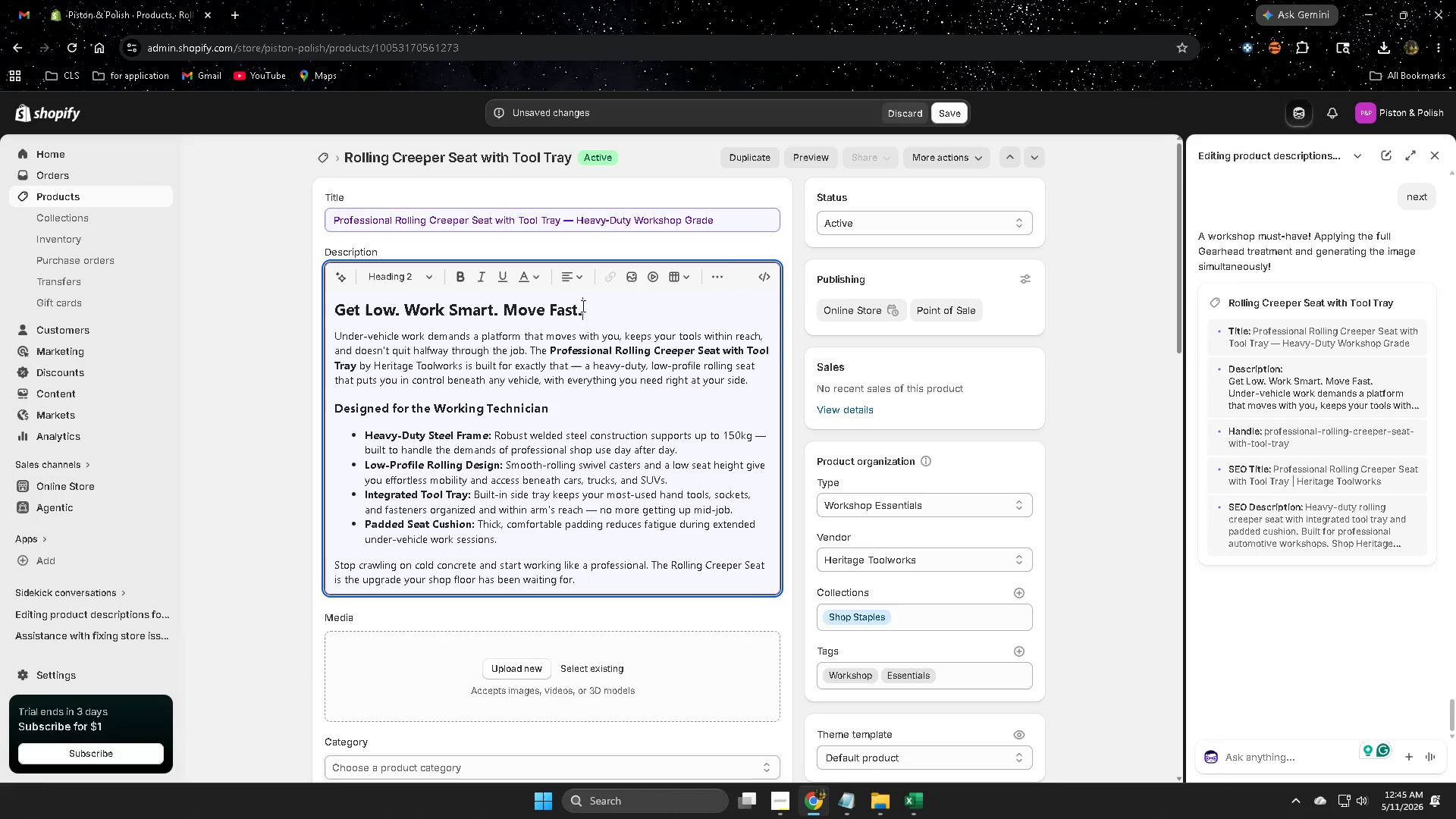 
left_click_drag(start_coordinate=[582, 306], to_coordinate=[352, 300])
 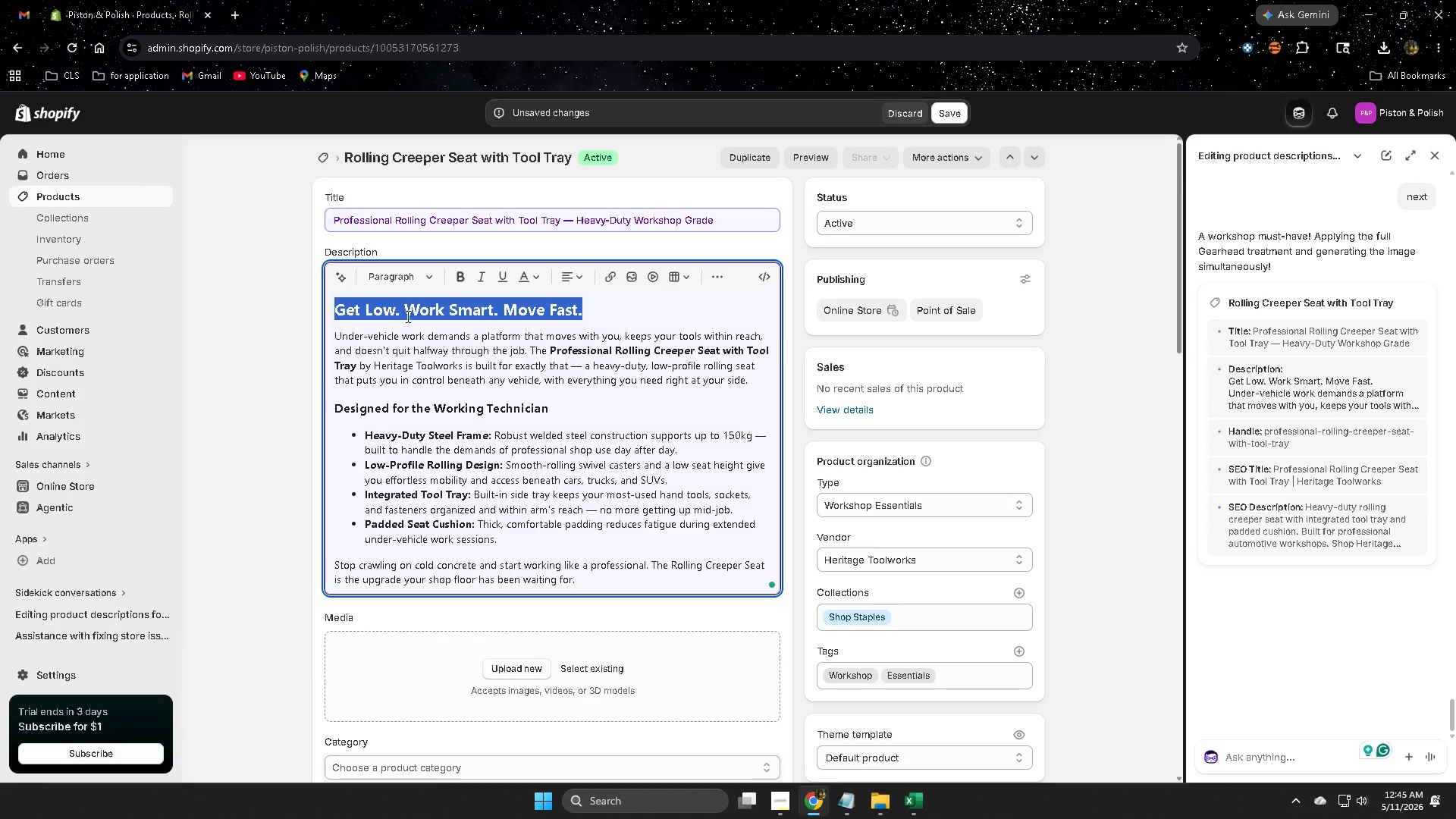 
key(Delete)
 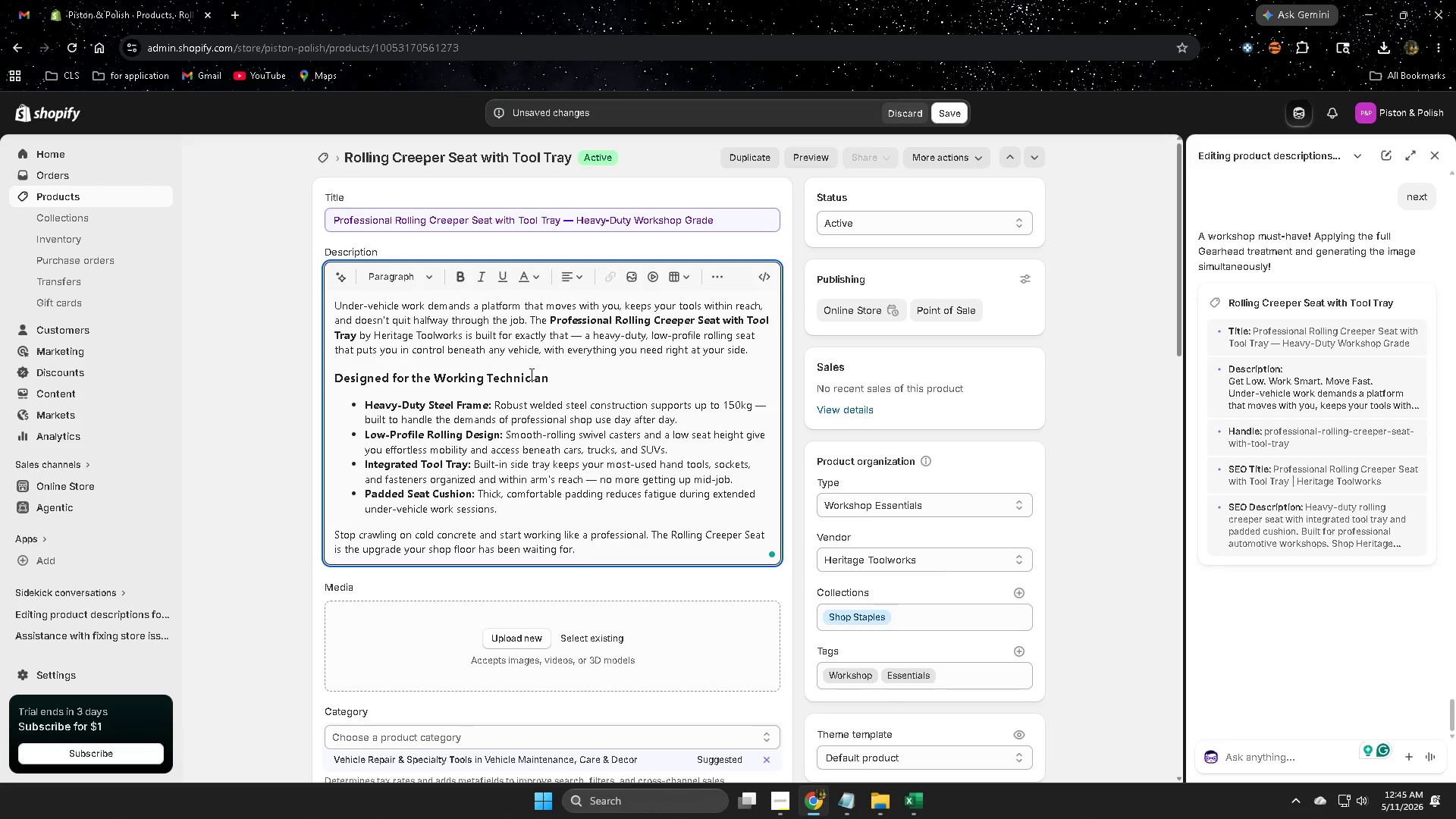 
left_click_drag(start_coordinate=[557, 375], to_coordinate=[337, 372])
 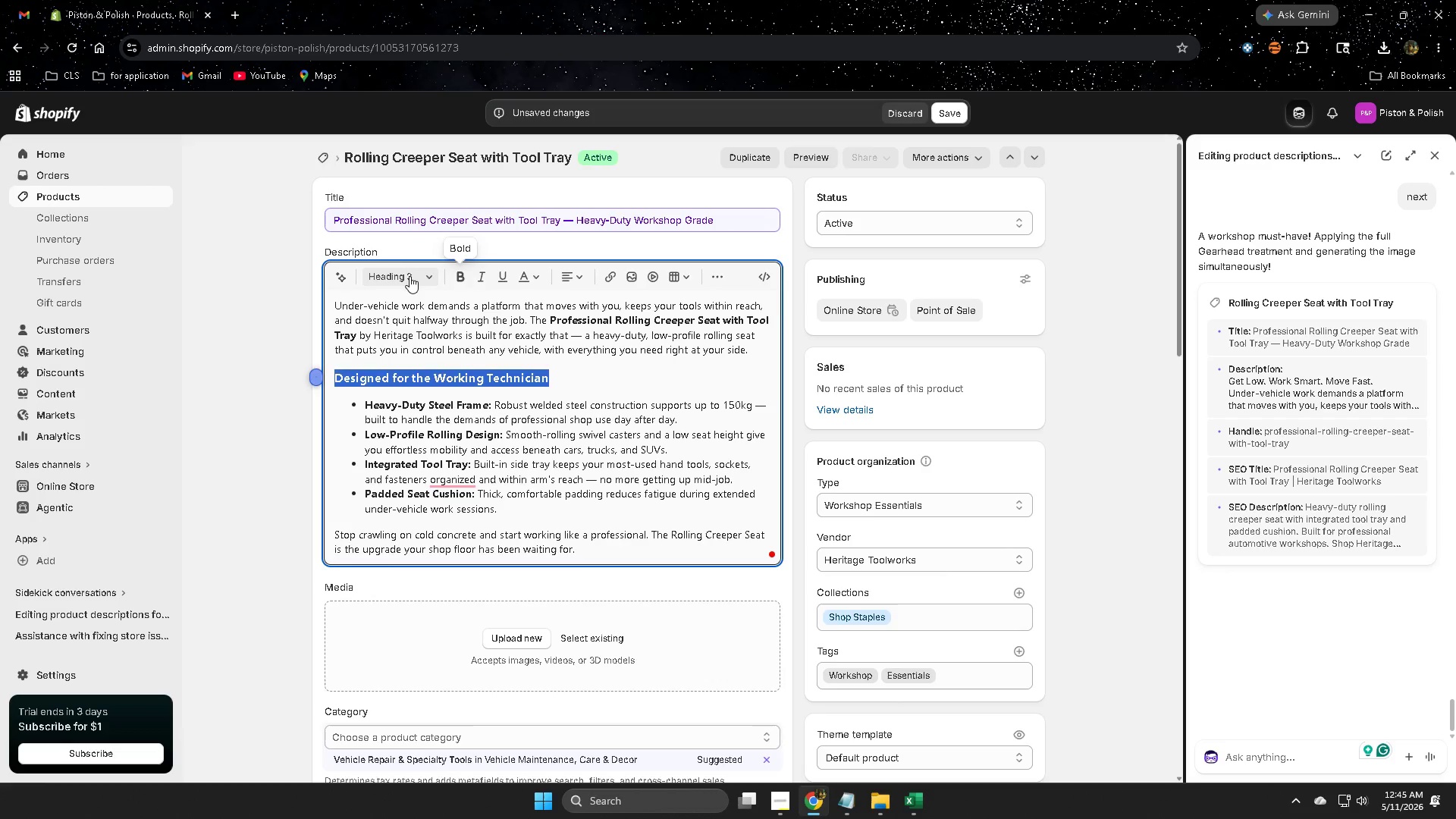 
left_click([416, 276])
 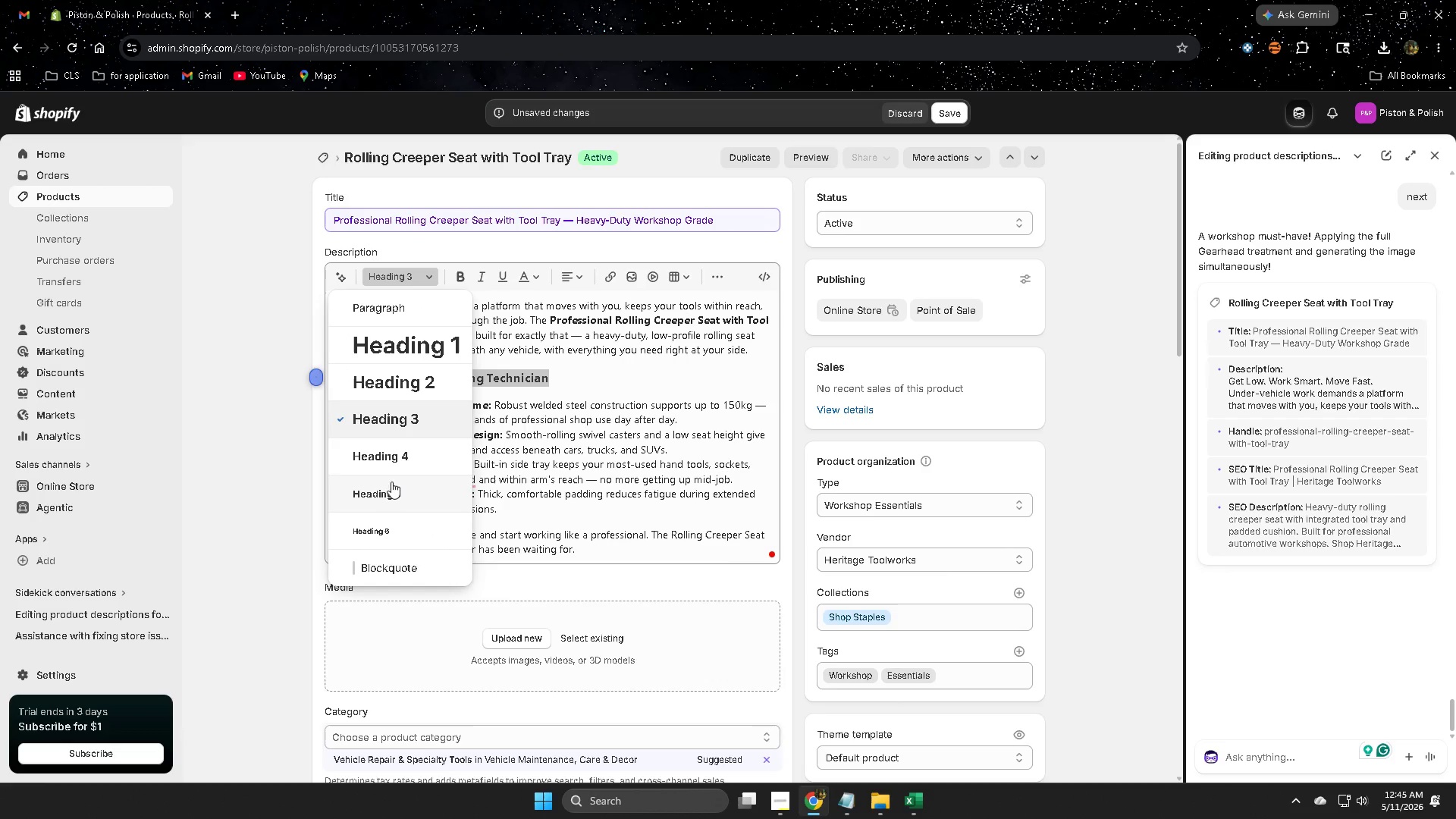 
left_click([396, 457])
 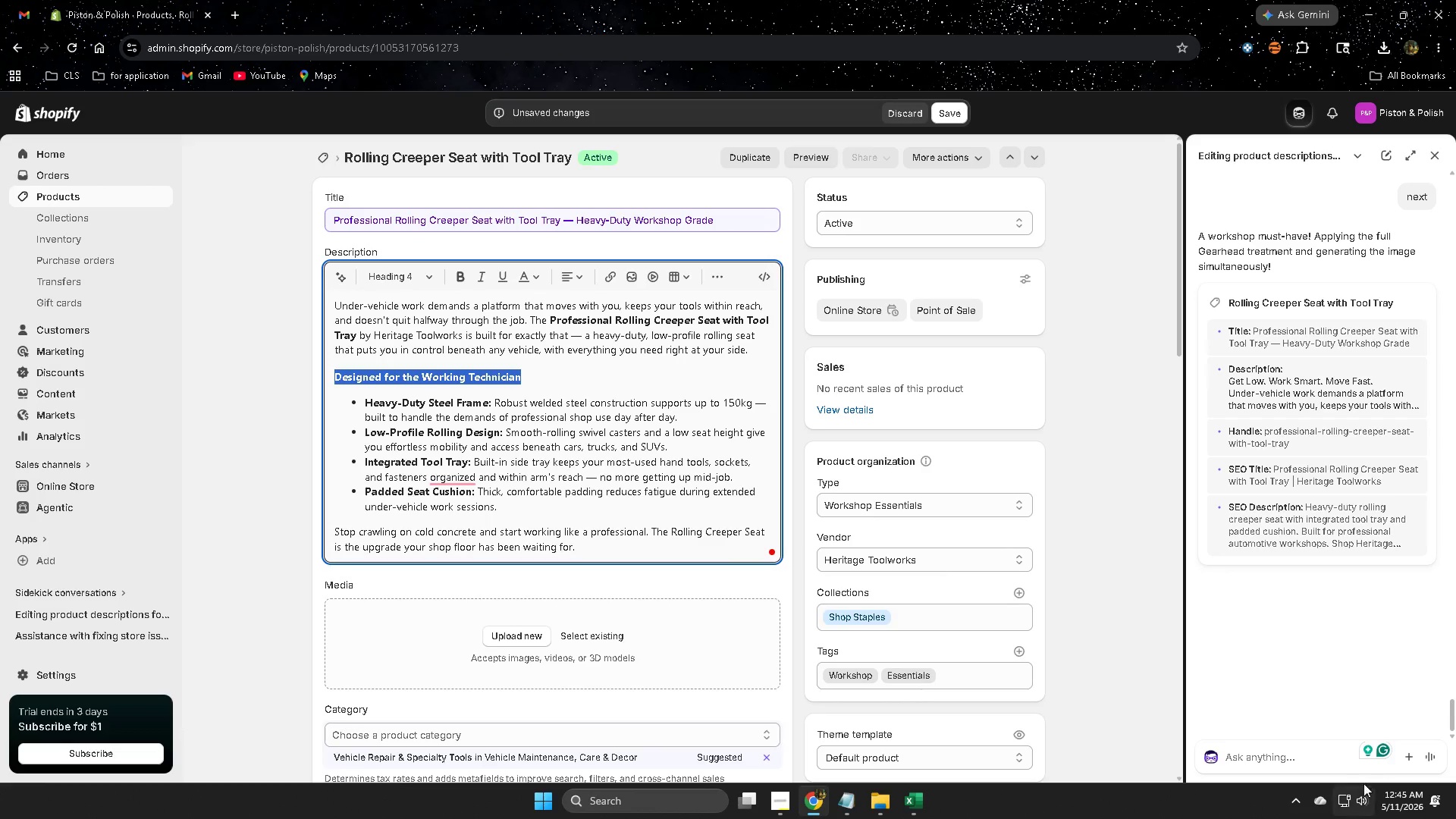 
left_click([1288, 756])
 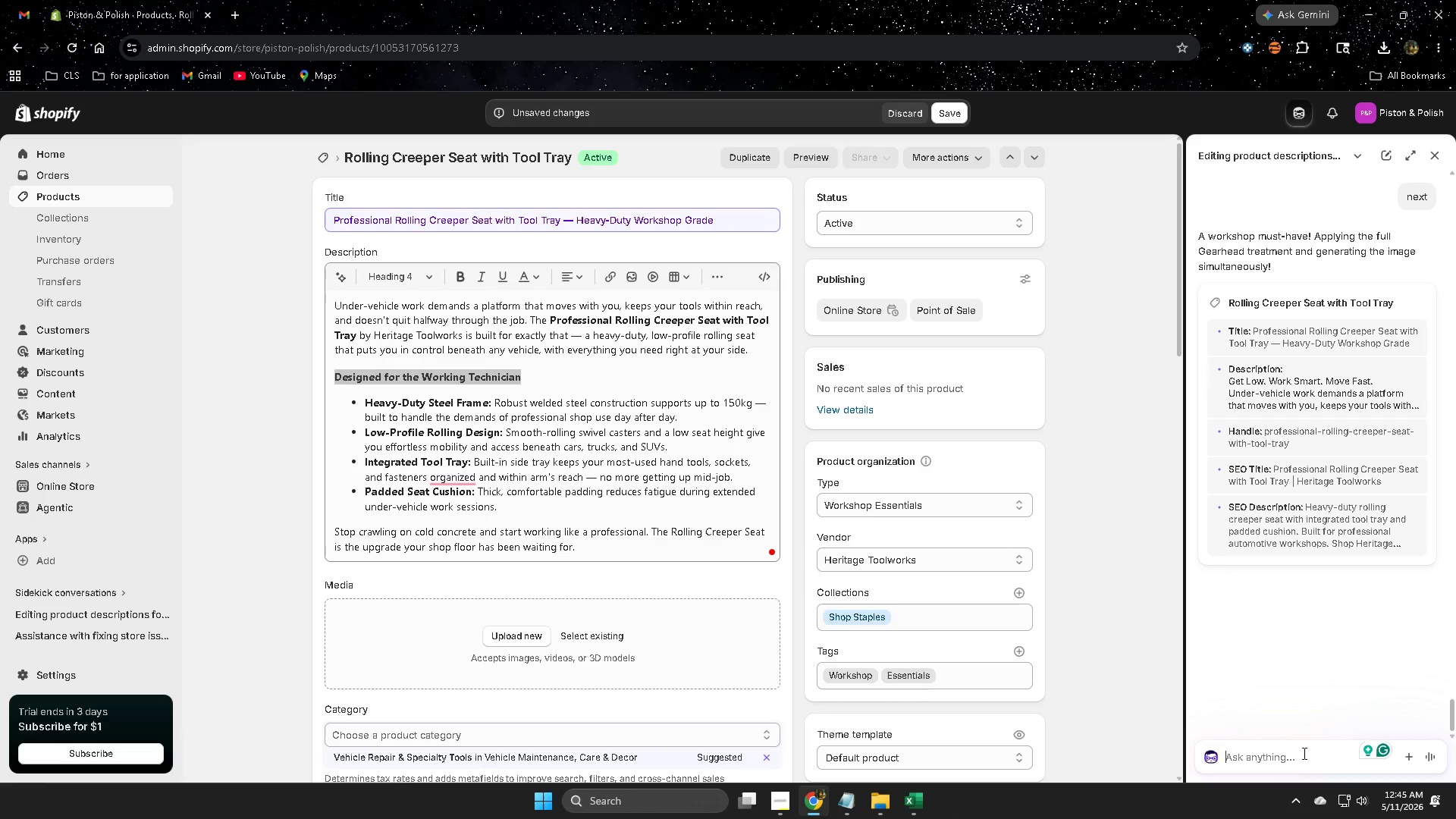 
type(image alt text)
 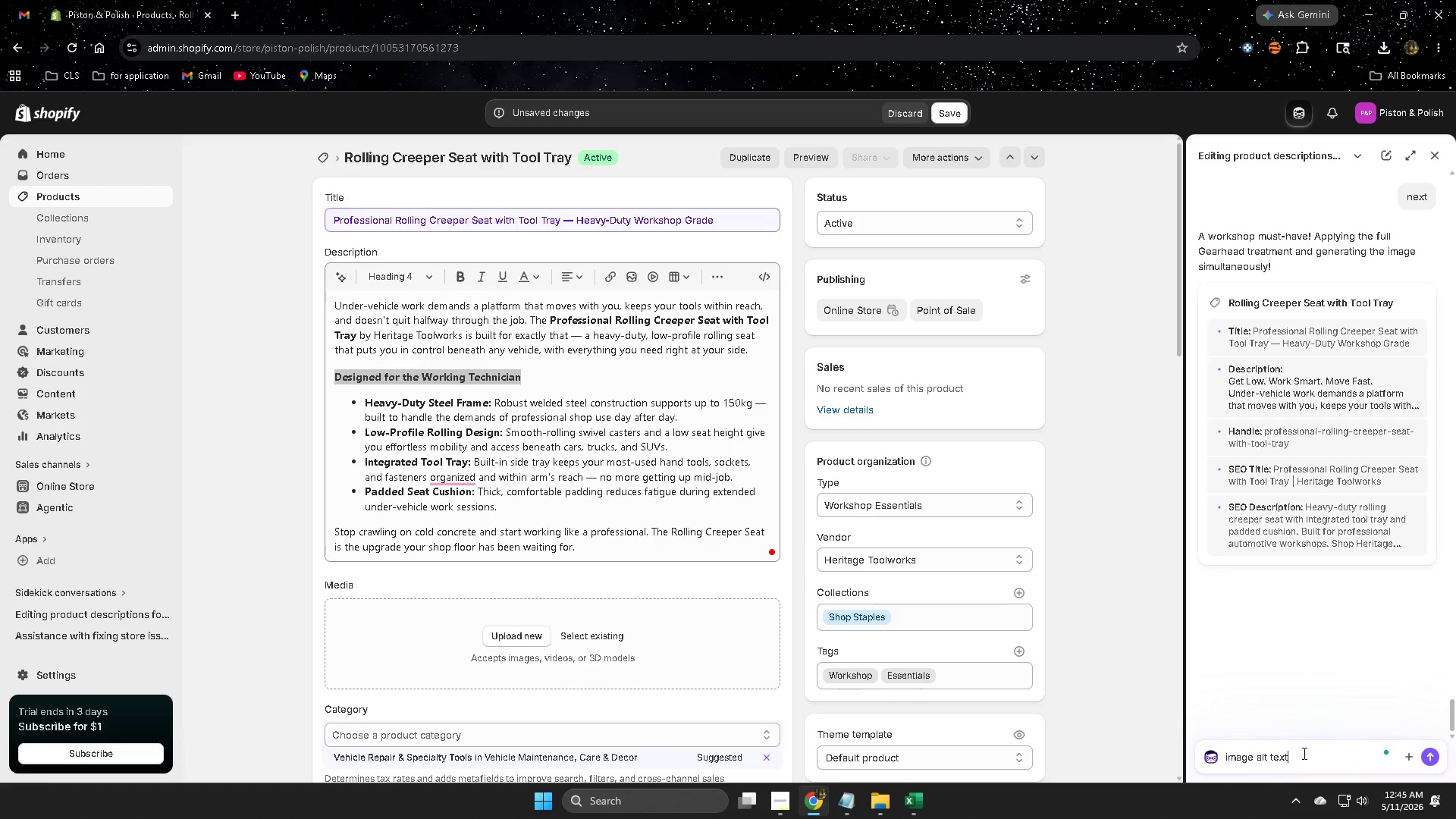 
key(Enter)
 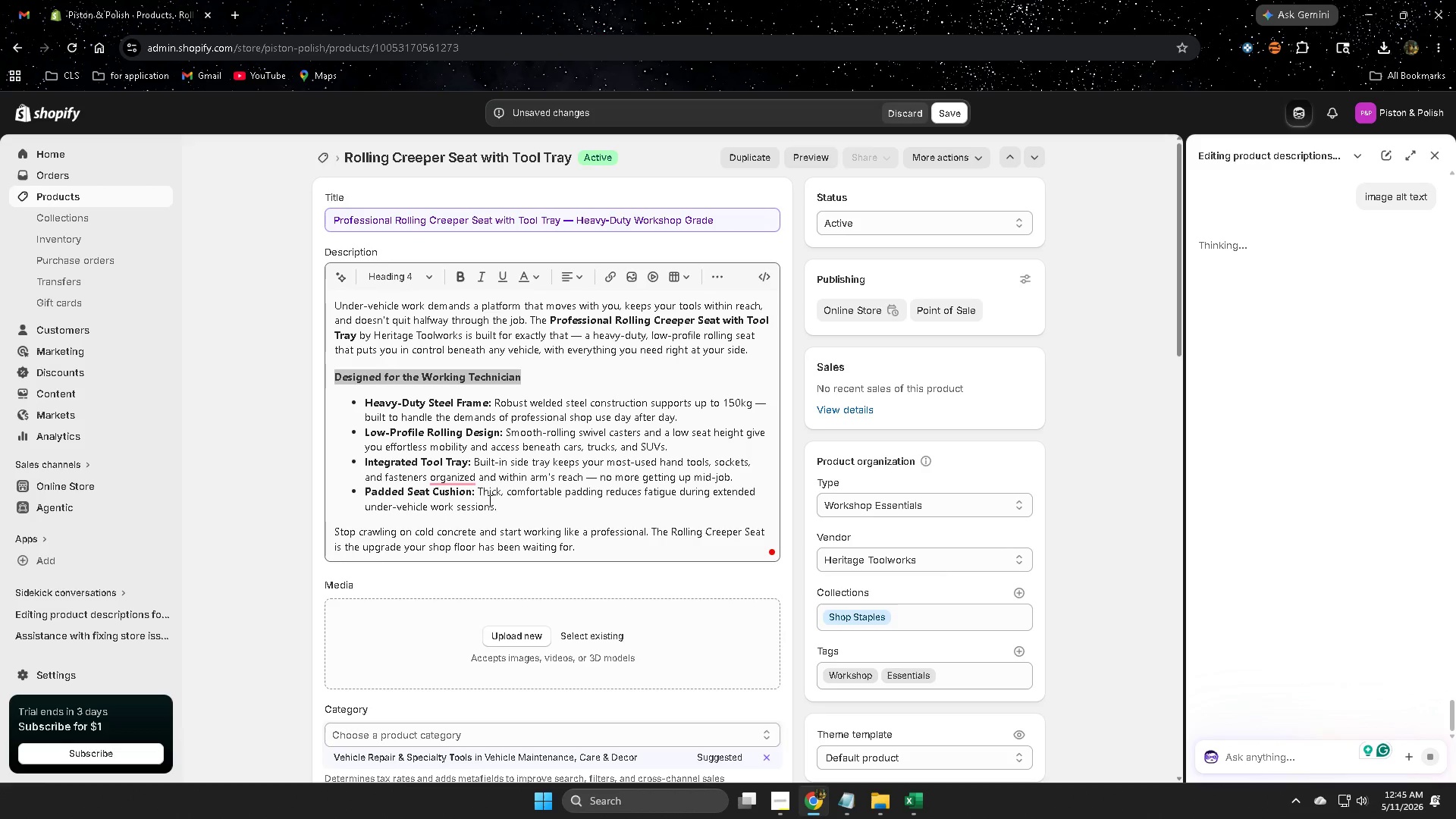 
left_click([475, 521])
 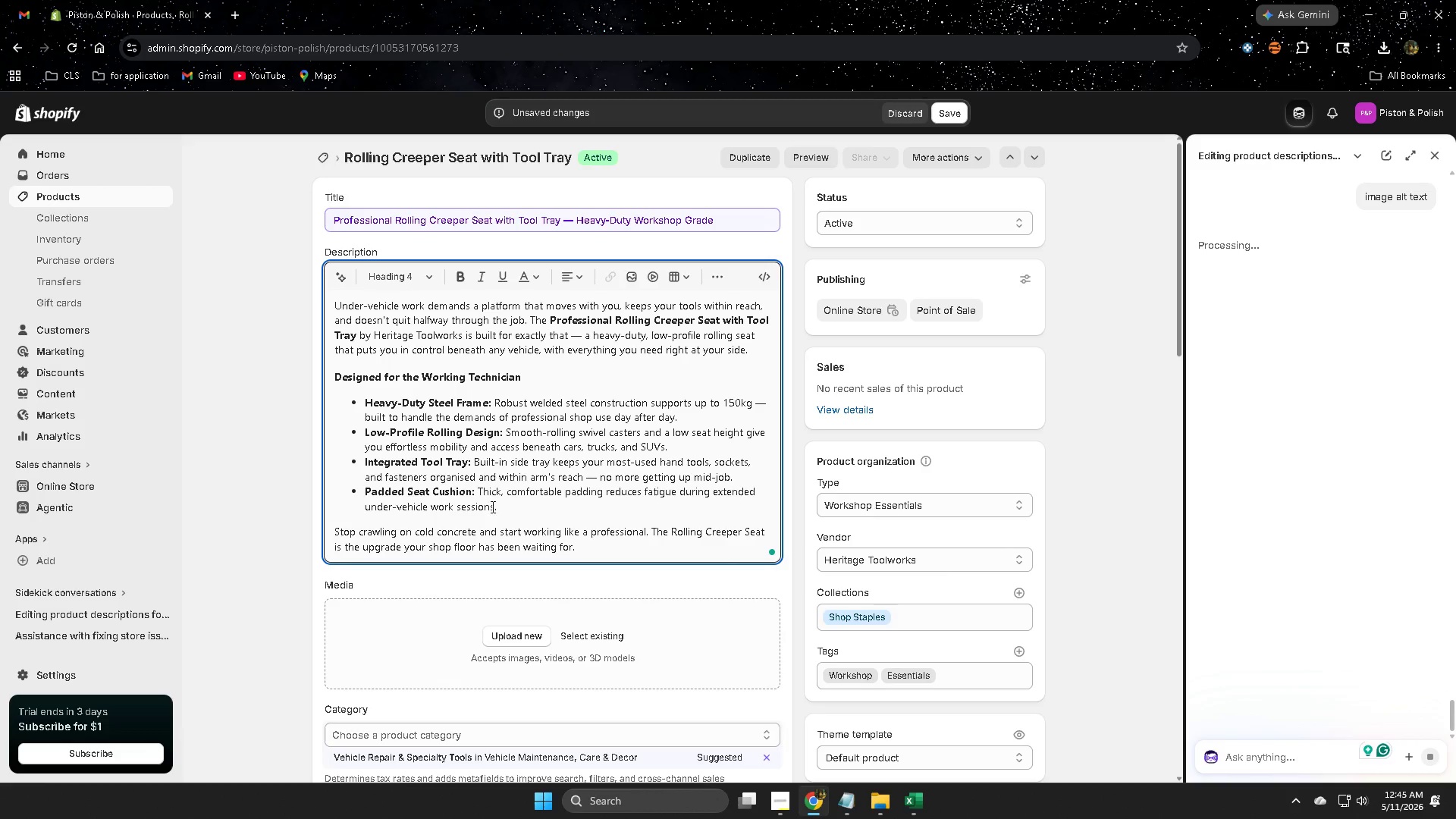 
scroll: coordinate [263, 482], scroll_direction: down, amount: 17.0
 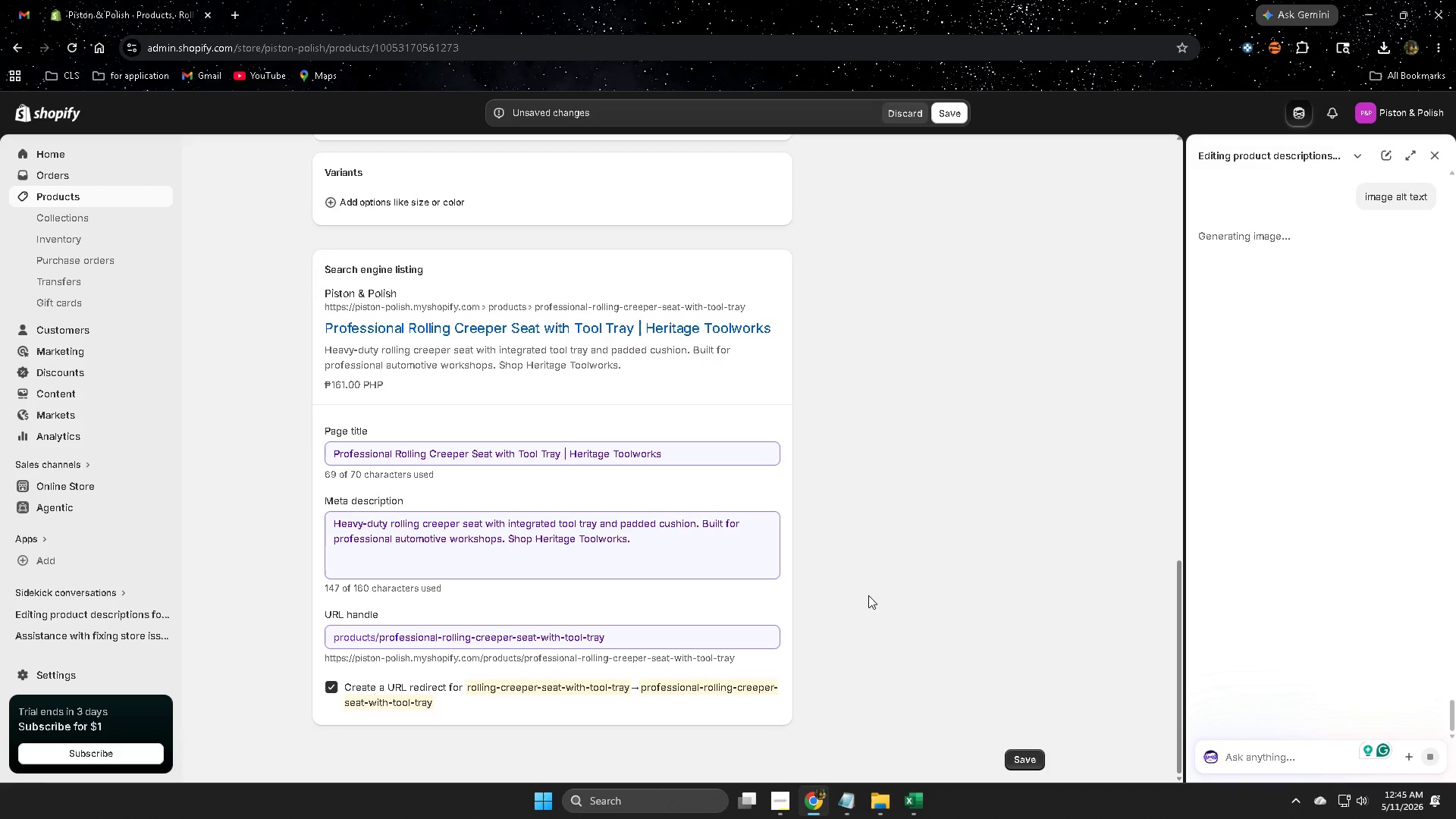 
scroll: coordinate [823, 616], scroll_direction: up, amount: 18.0
 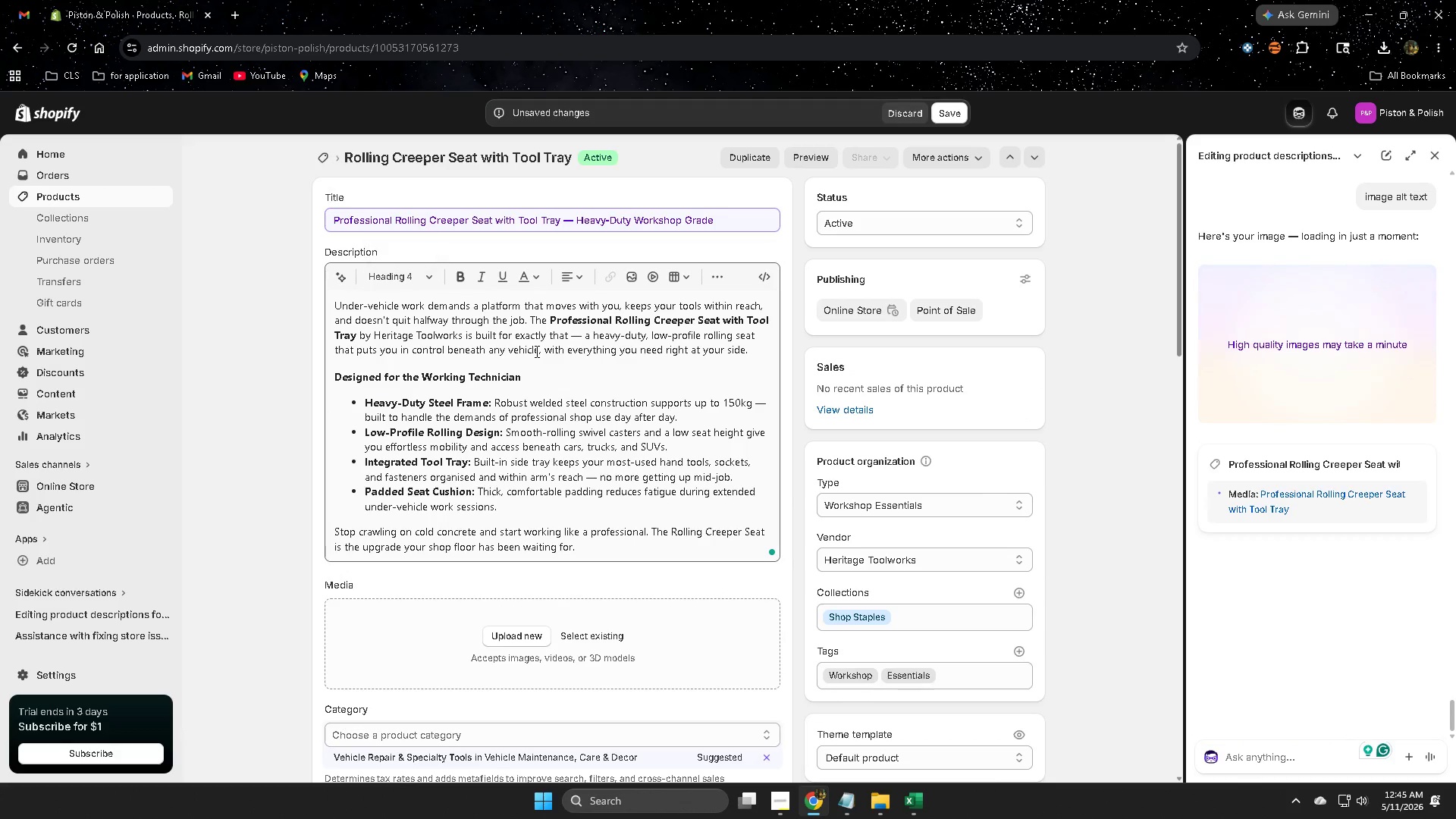 
scroll: coordinate [850, 680], scroll_direction: down, amount: 10.0
 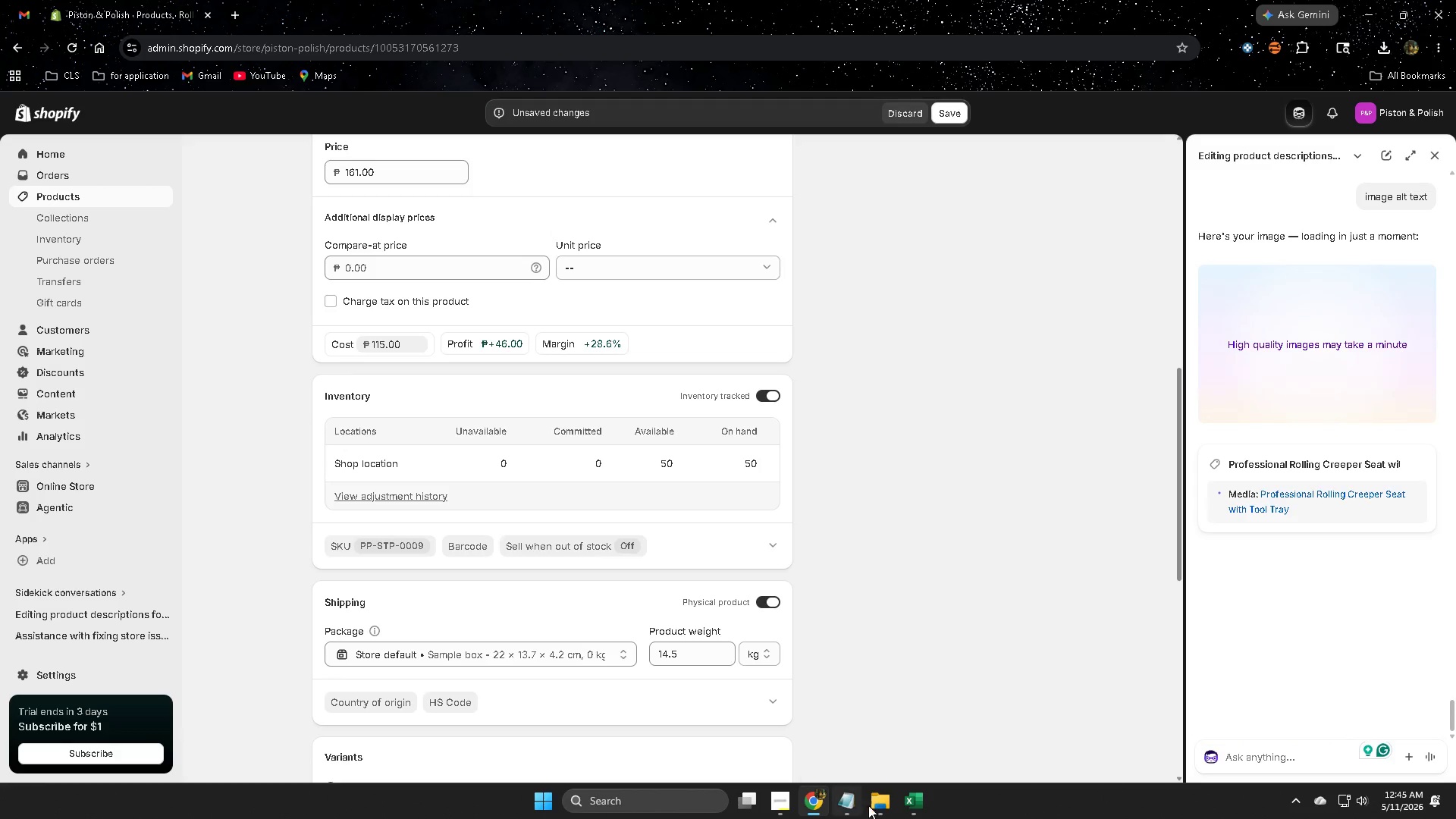 
left_click([917, 802])
 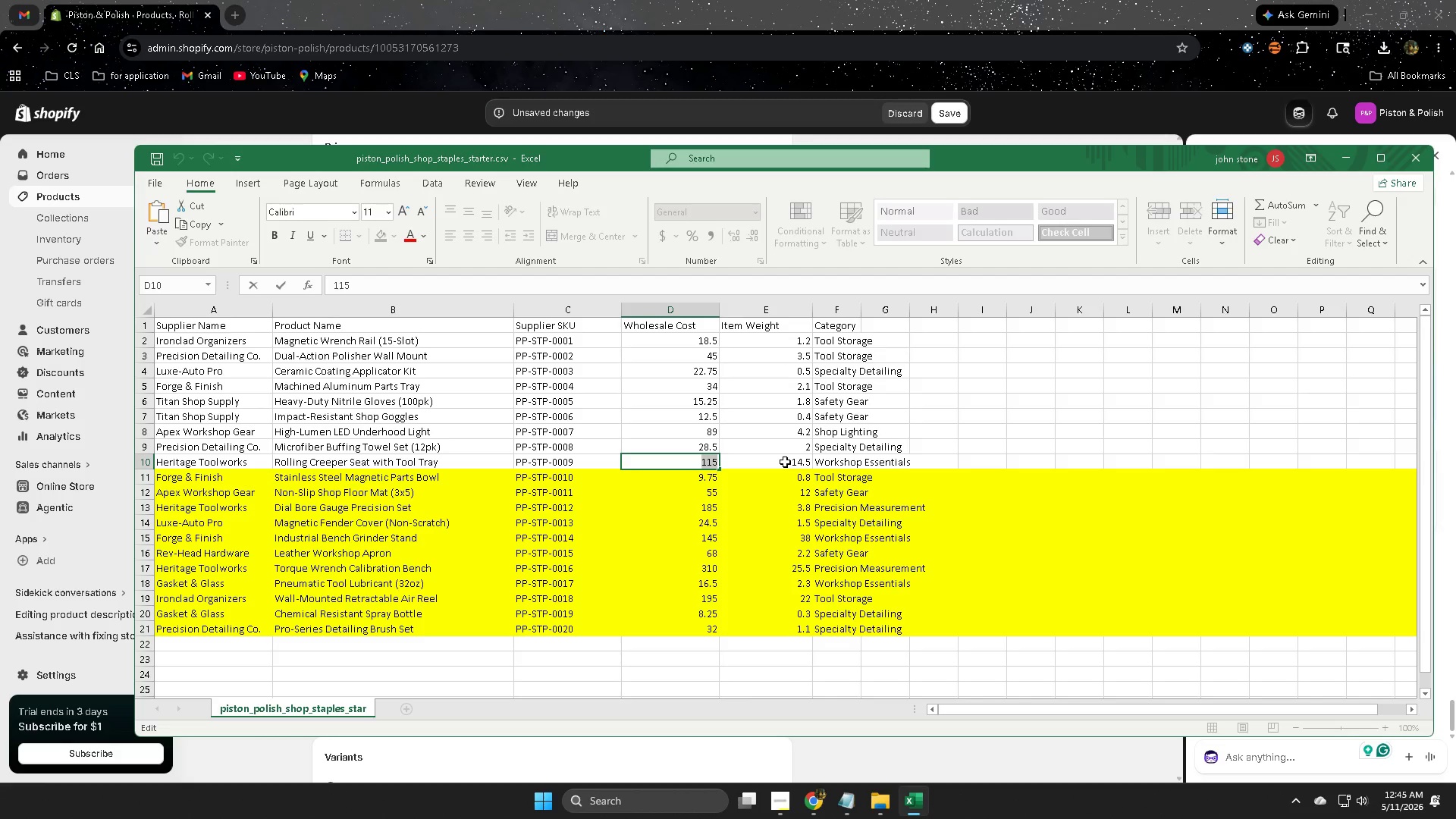 
left_click([785, 462])
 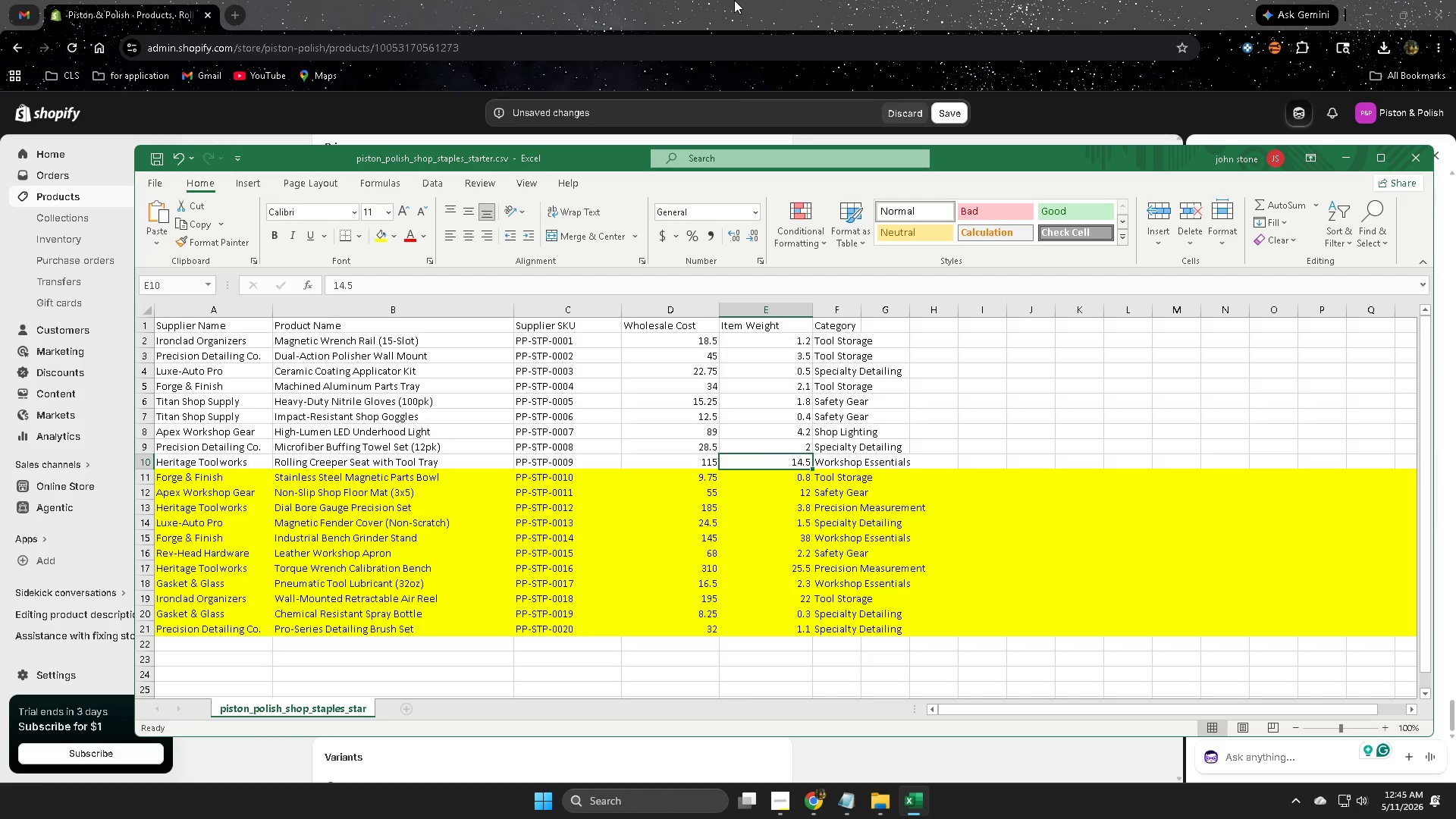 
scroll: coordinate [768, 357], scroll_direction: up, amount: 2.0
 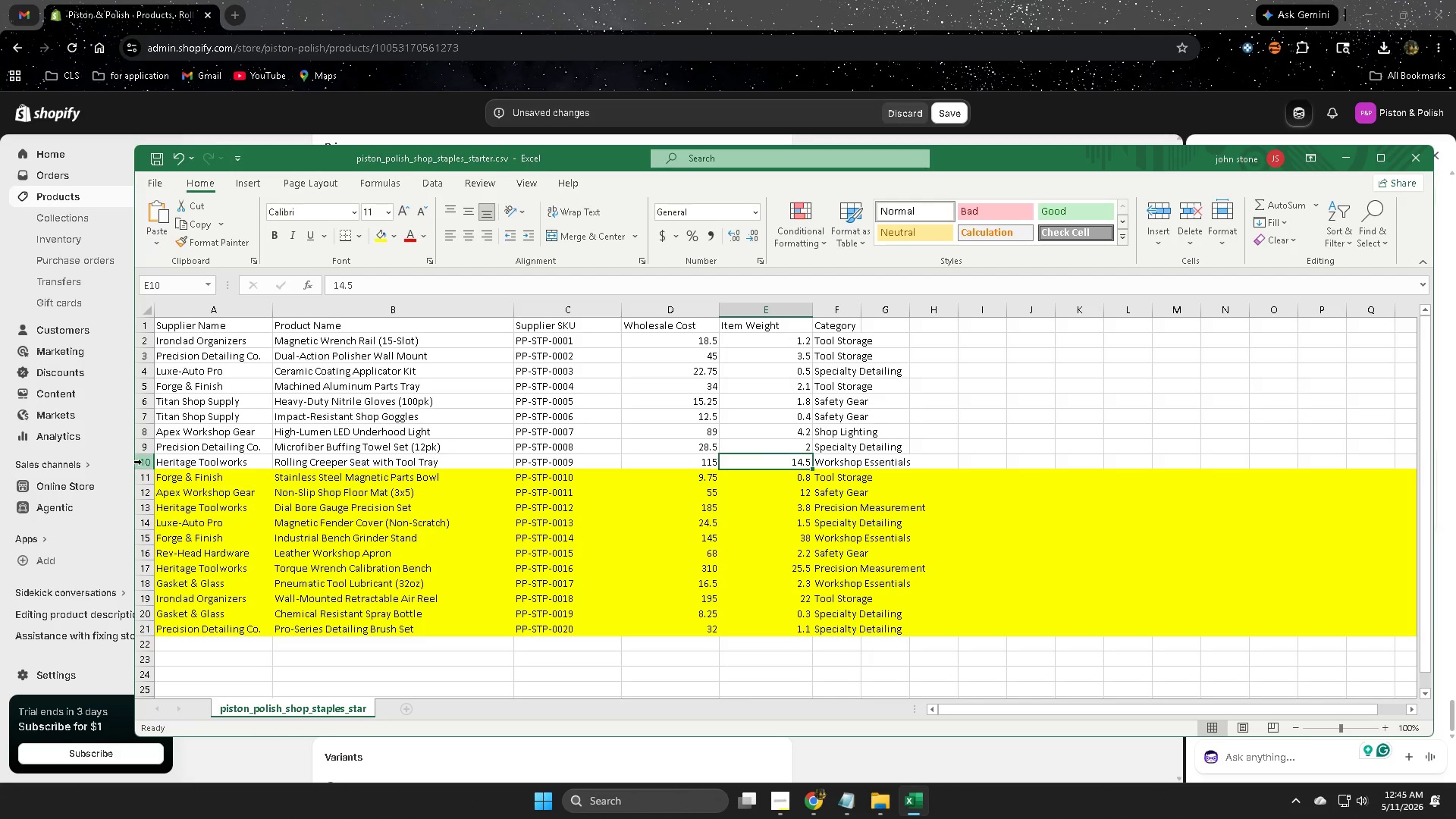 
left_click([151, 460])
 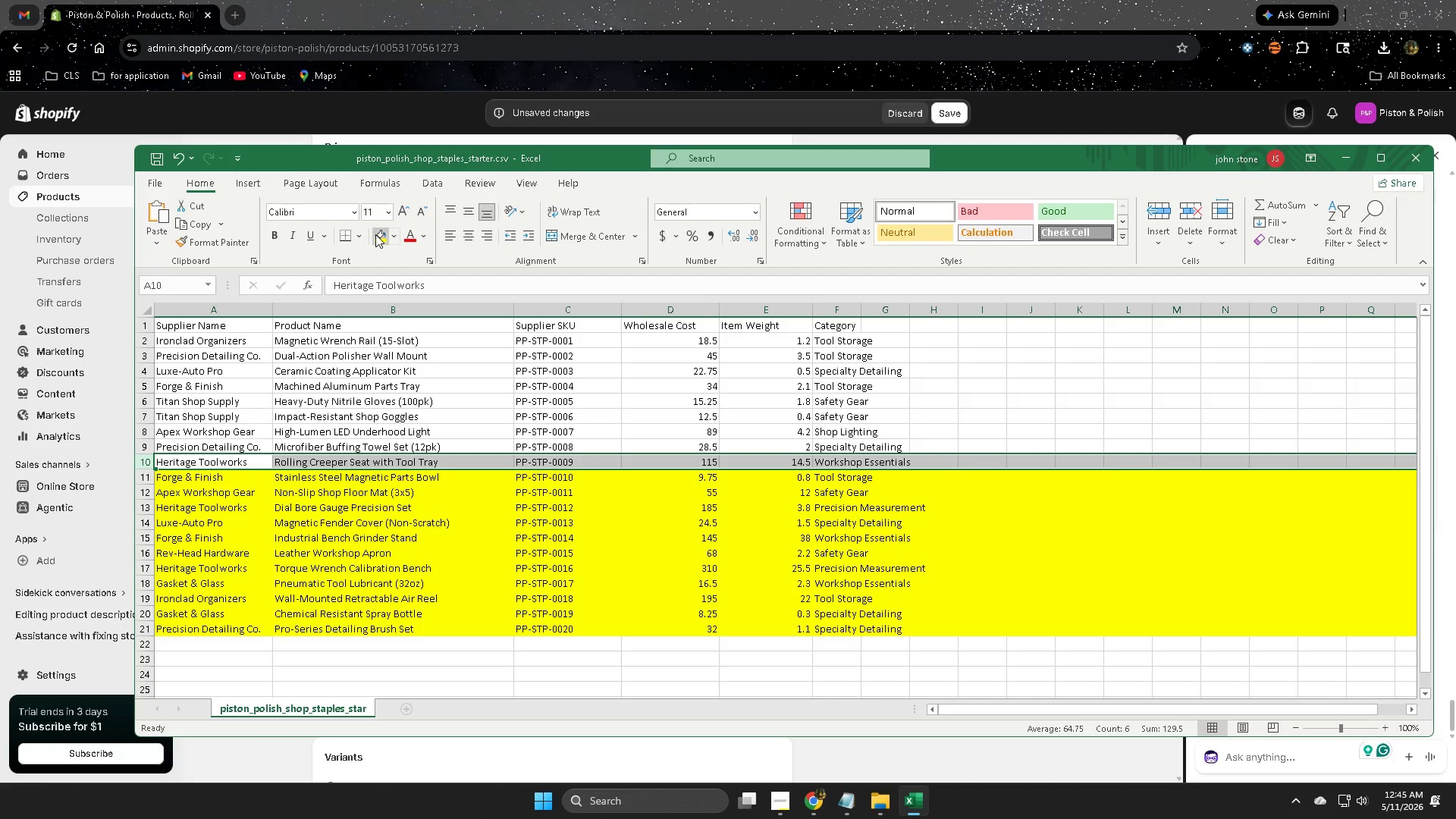 
left_click([720, 0])
 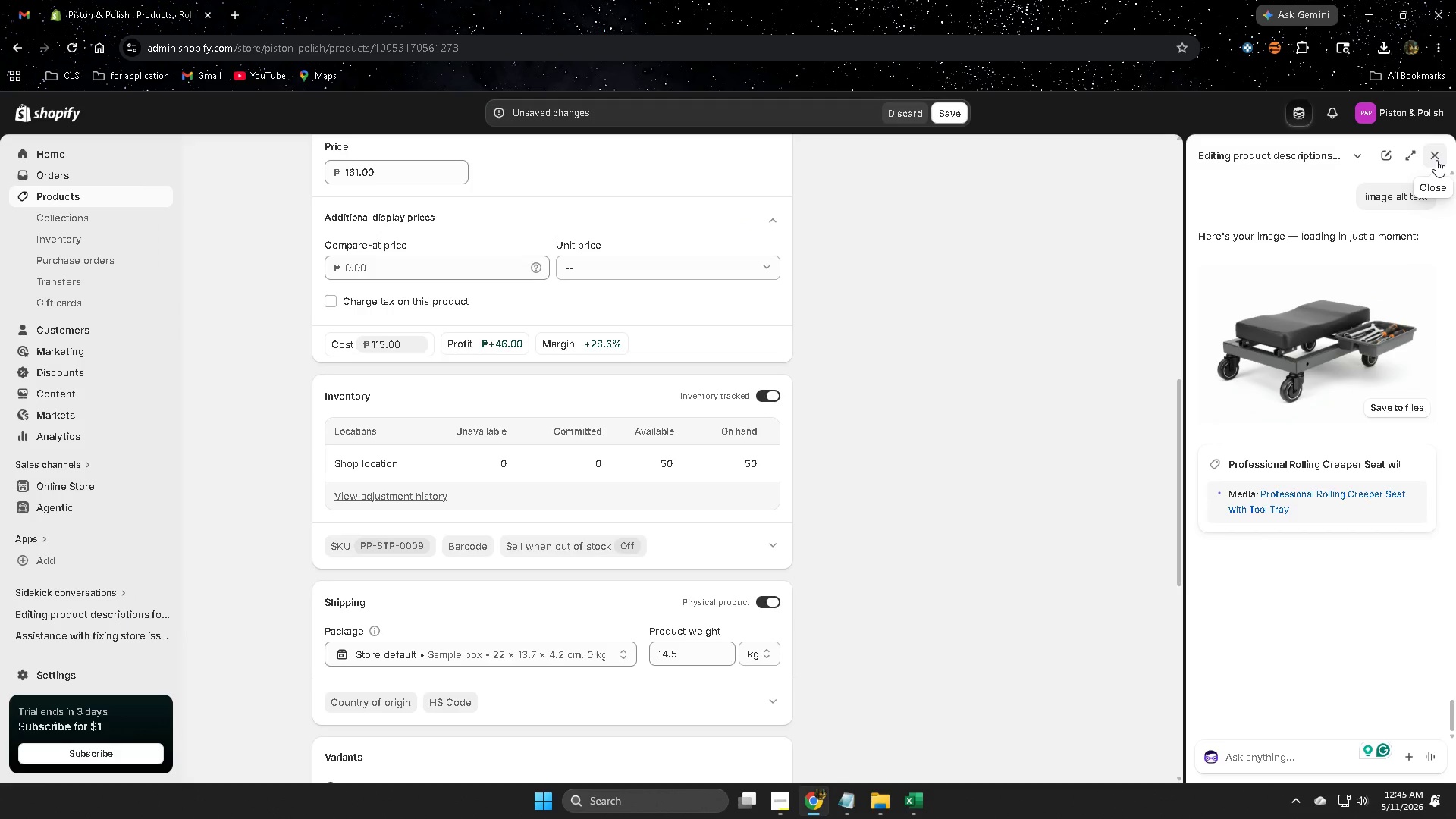 
left_click([1436, 160])
 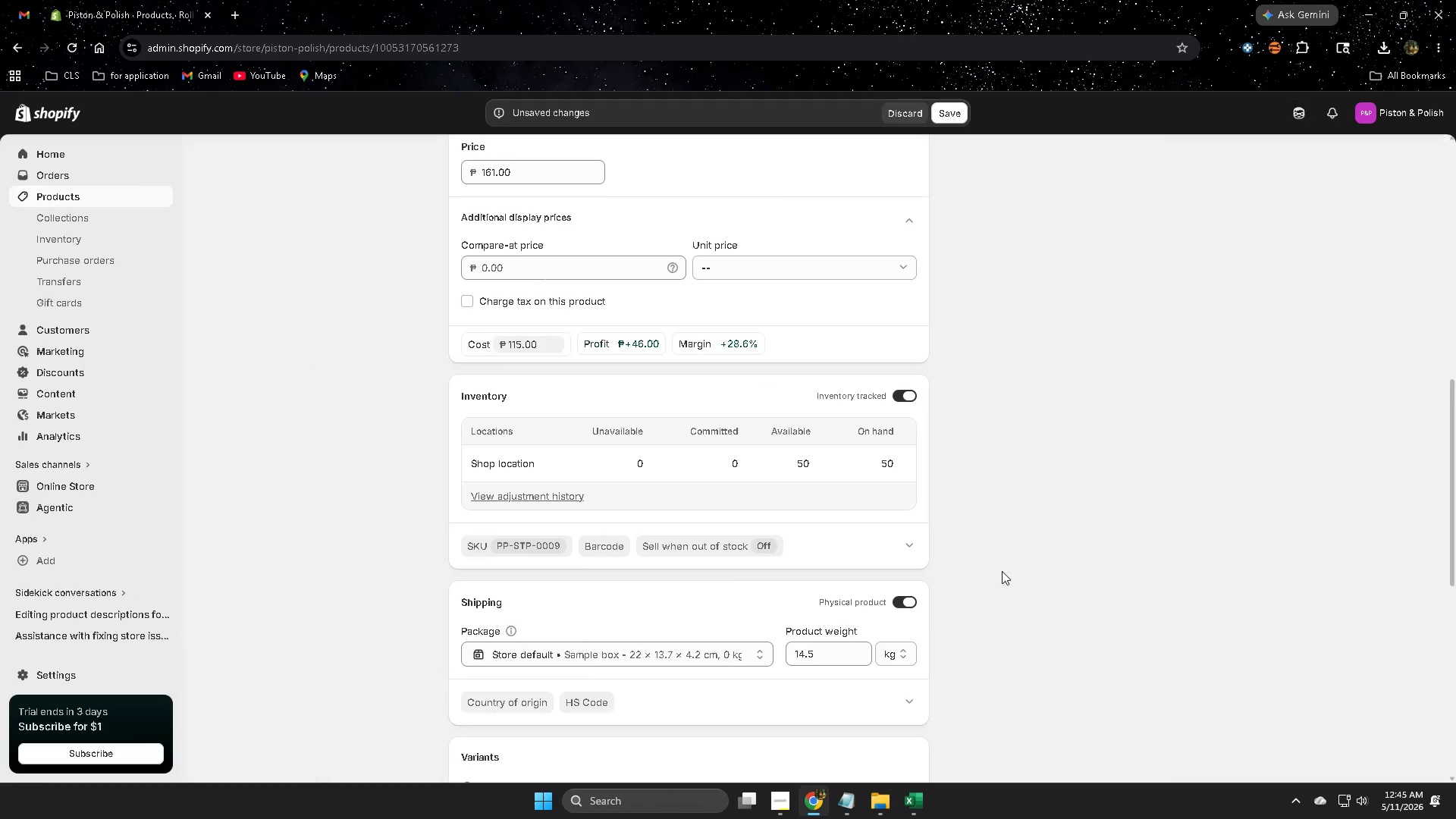 
scroll: coordinate [1000, 571], scroll_direction: up, amount: 6.0
 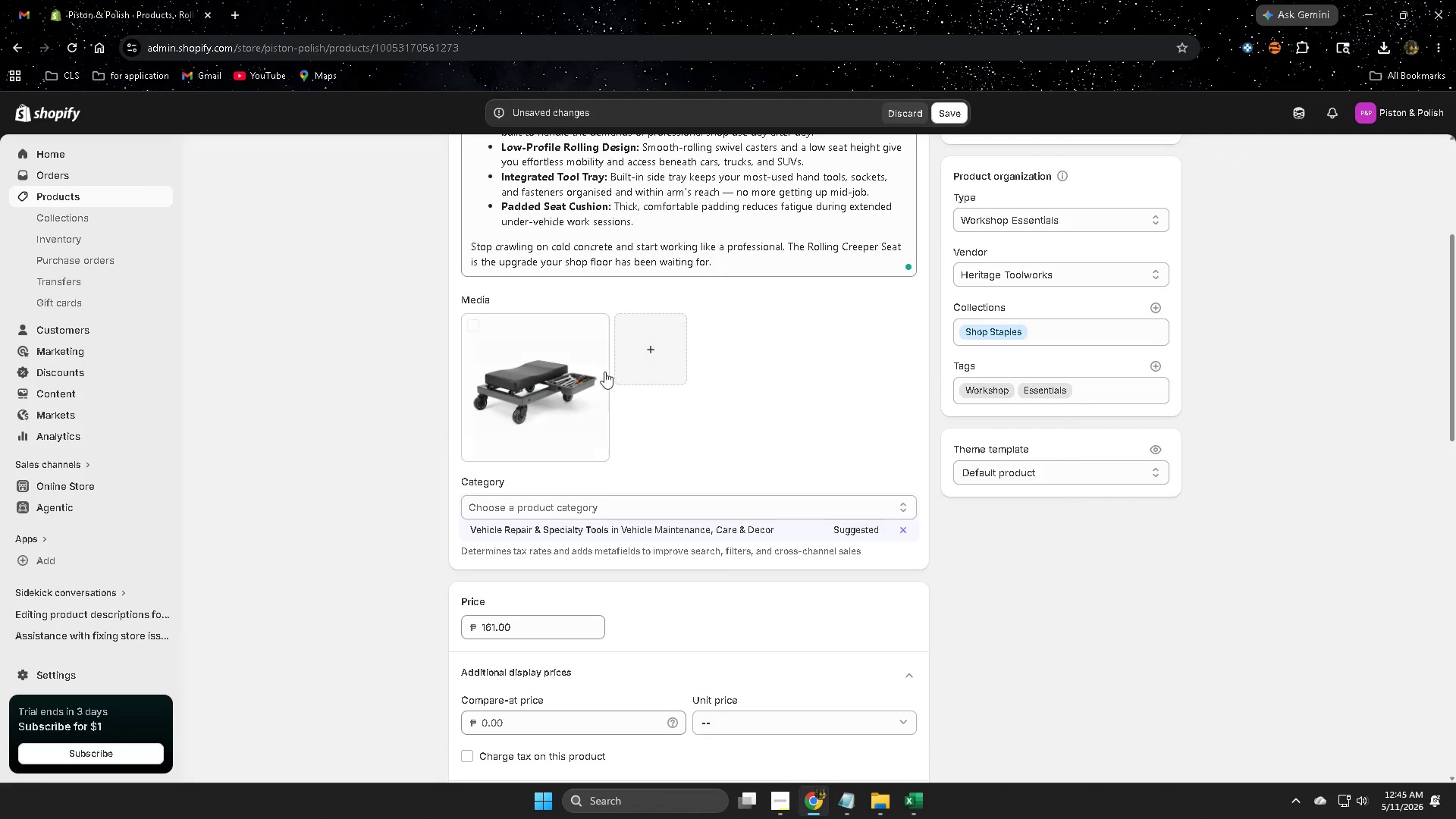 
left_click([540, 380])
 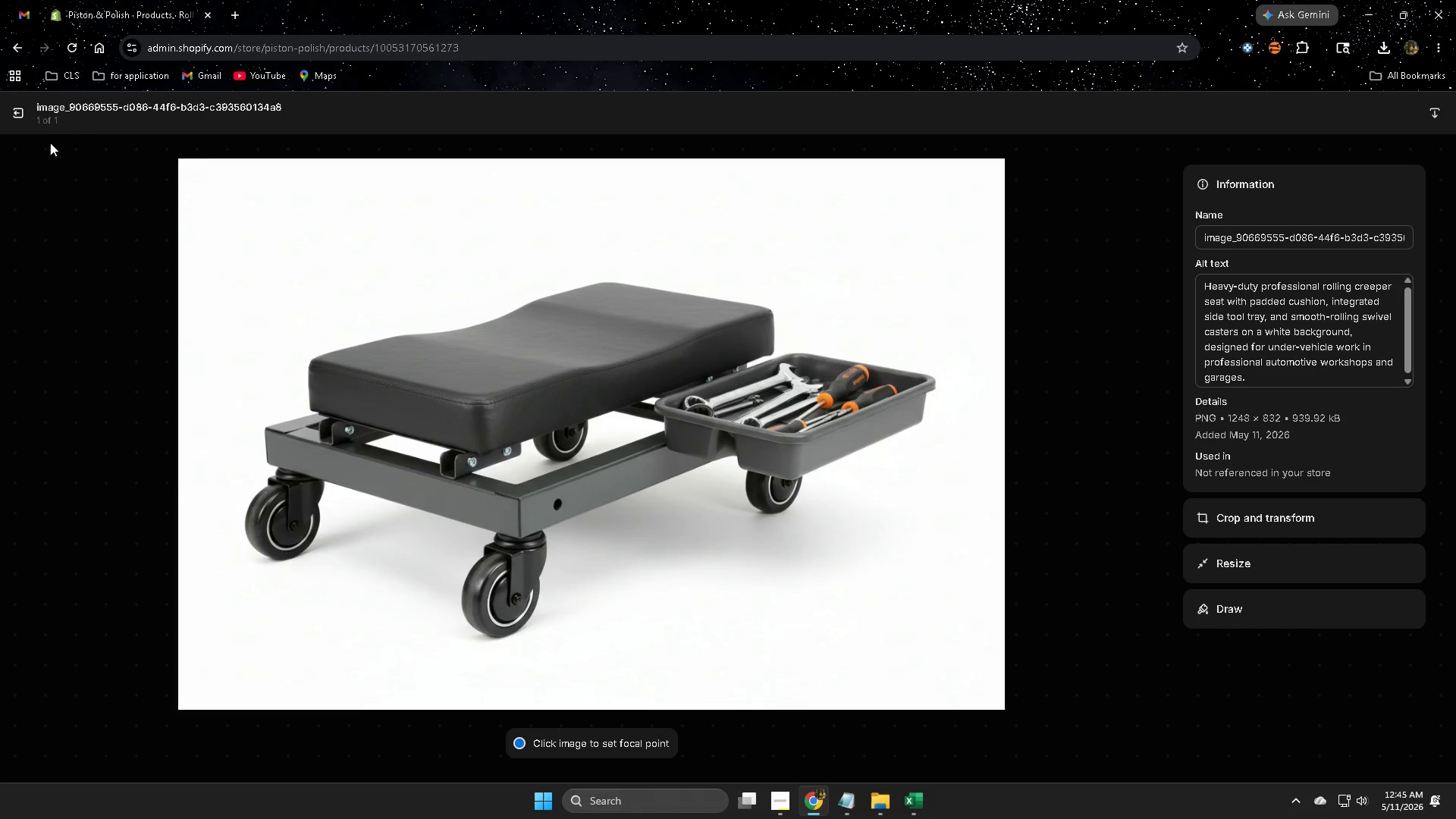 
left_click([22, 116])
 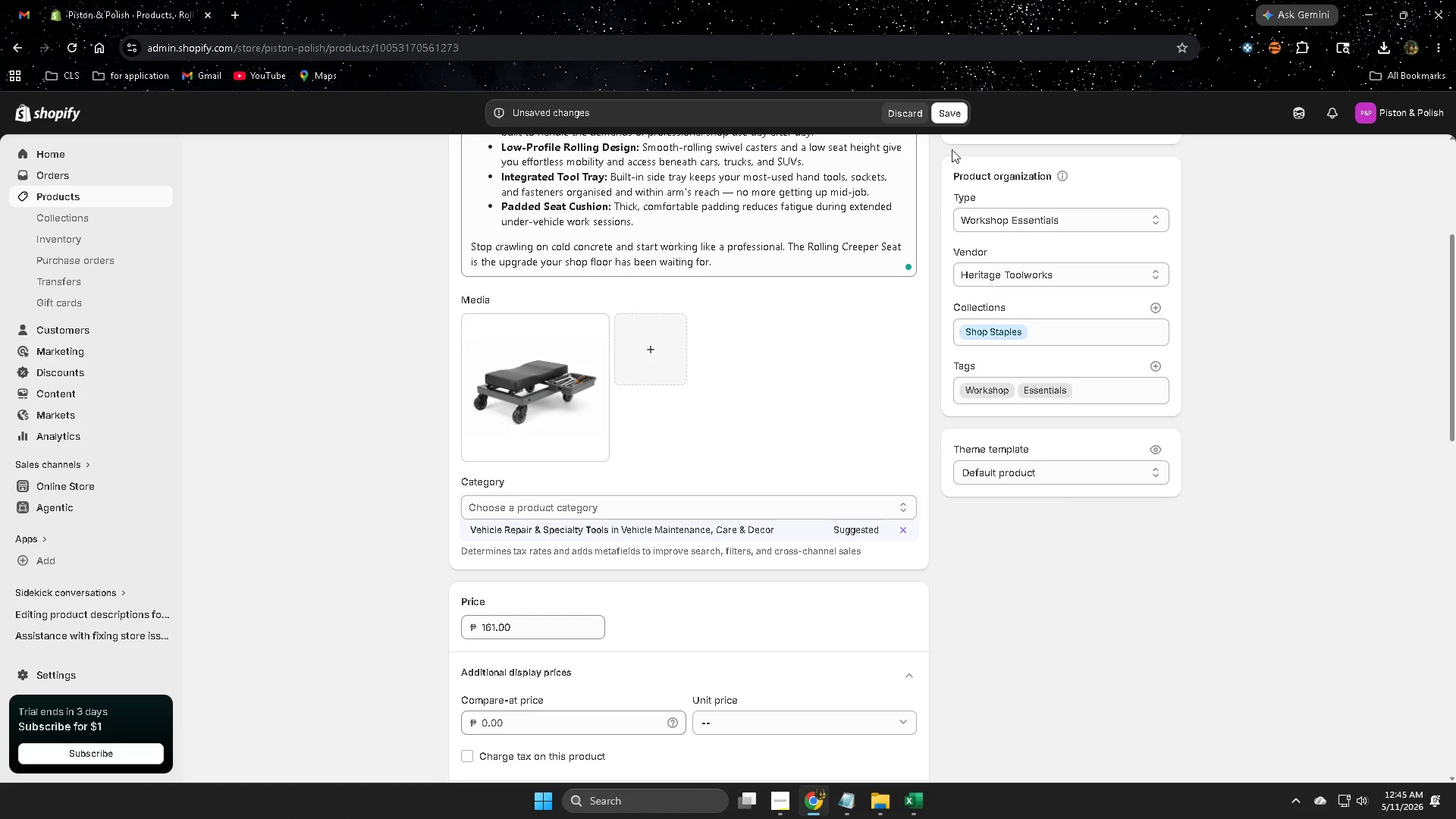 
left_click([949, 112])
 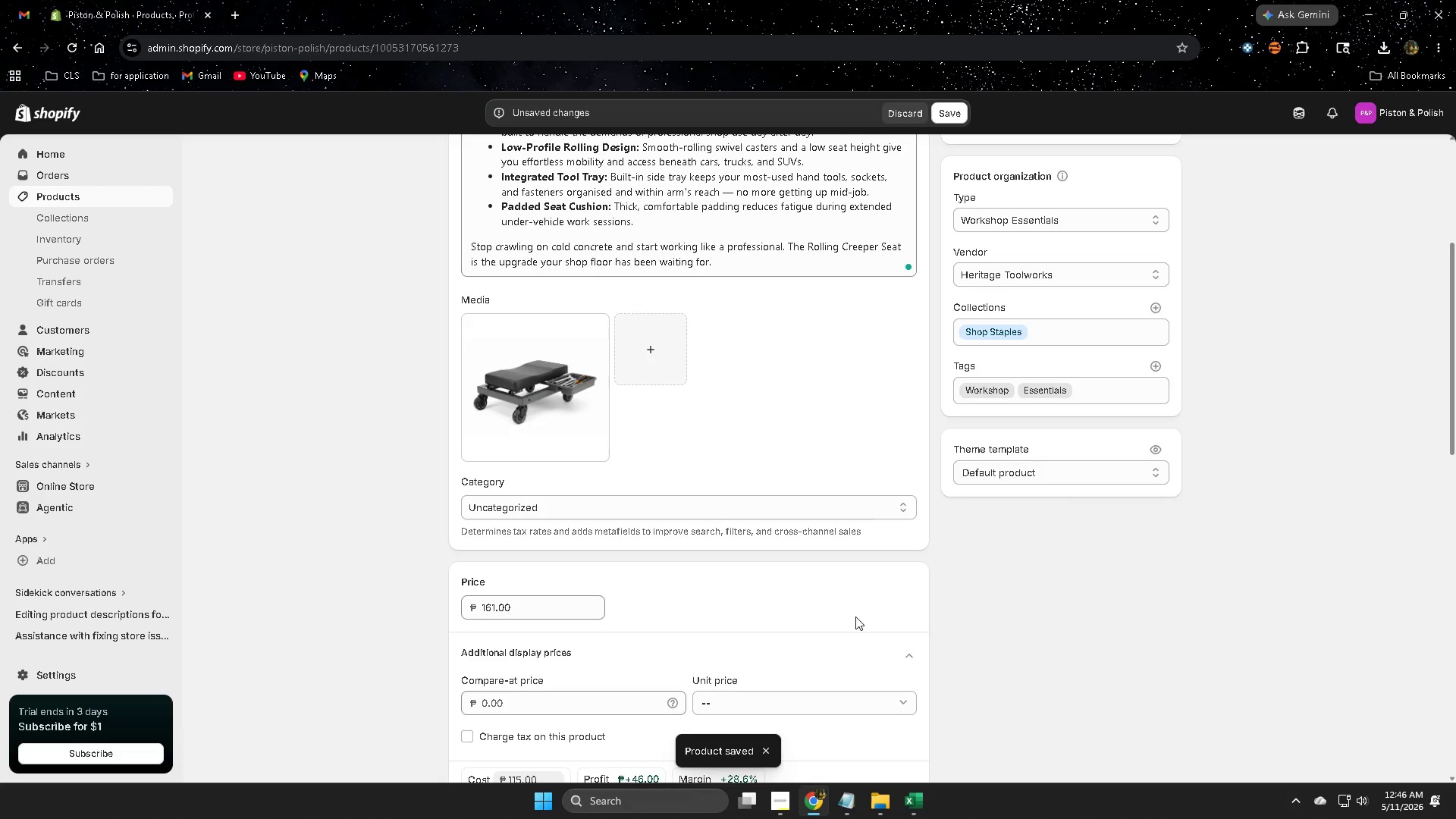 
wait(11.58)
 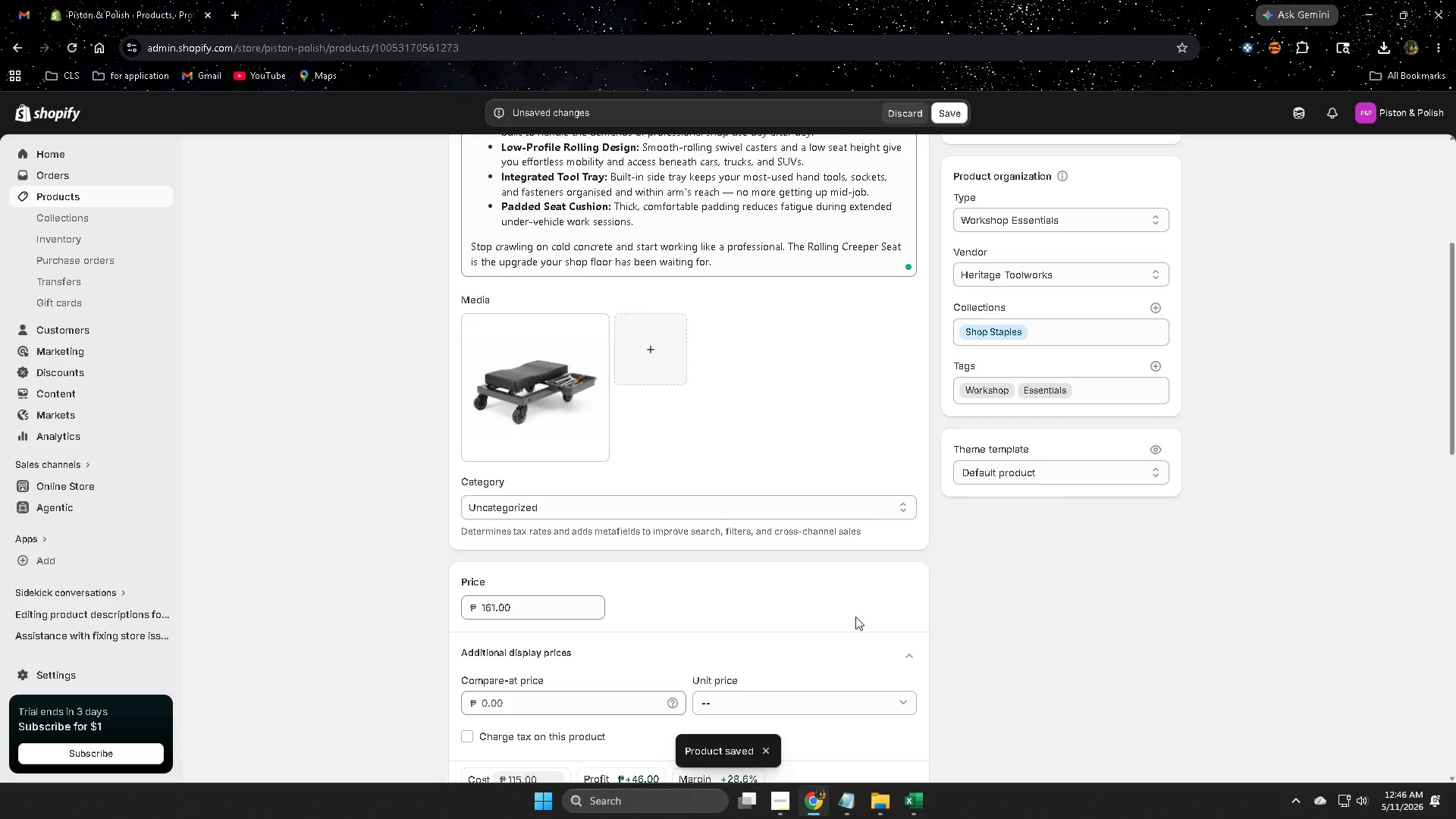 
scroll: coordinate [193, 463], scroll_direction: none, amount: 0.0
 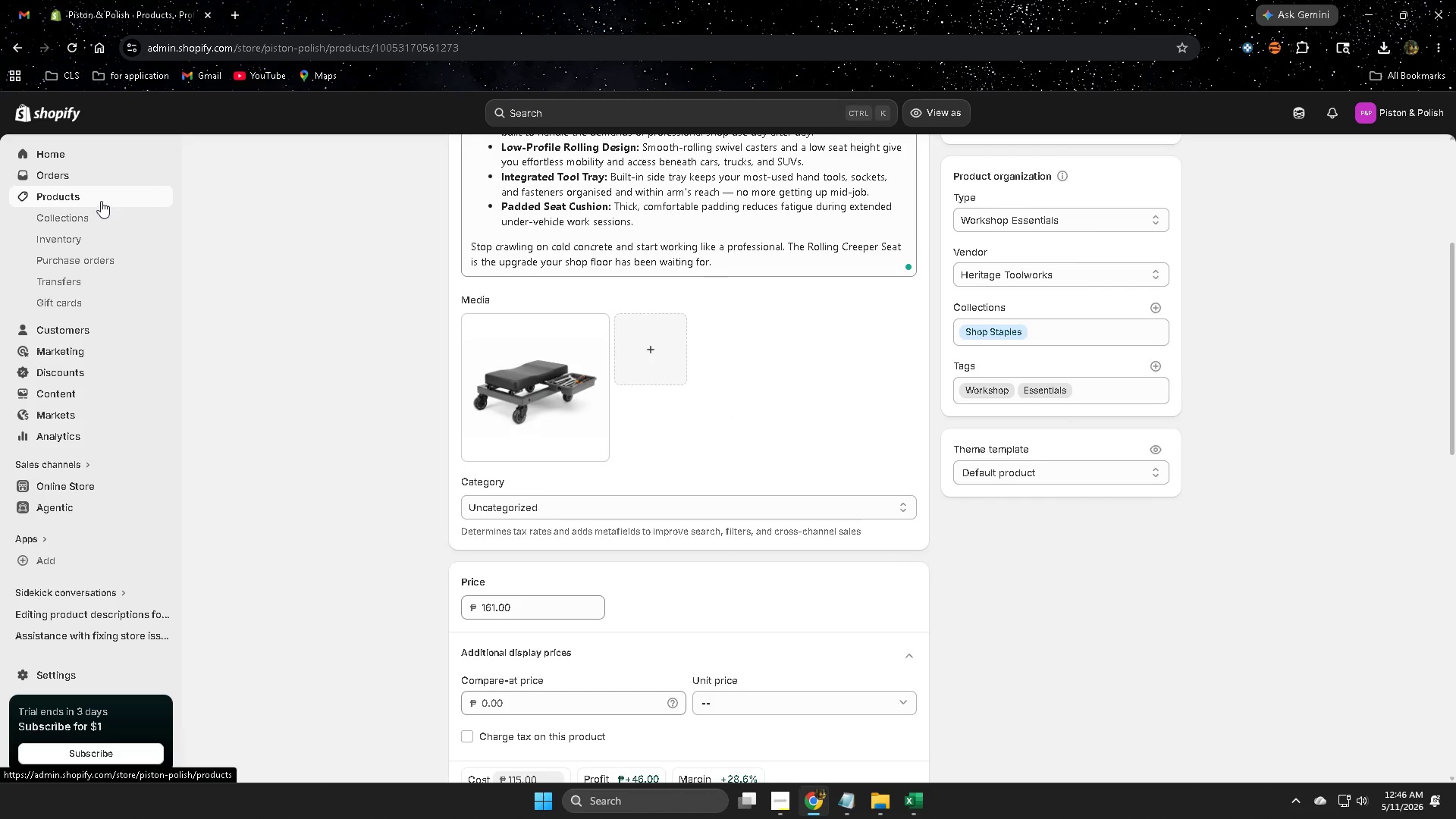 
scroll: coordinate [289, 278], scroll_direction: up, amount: 6.0
 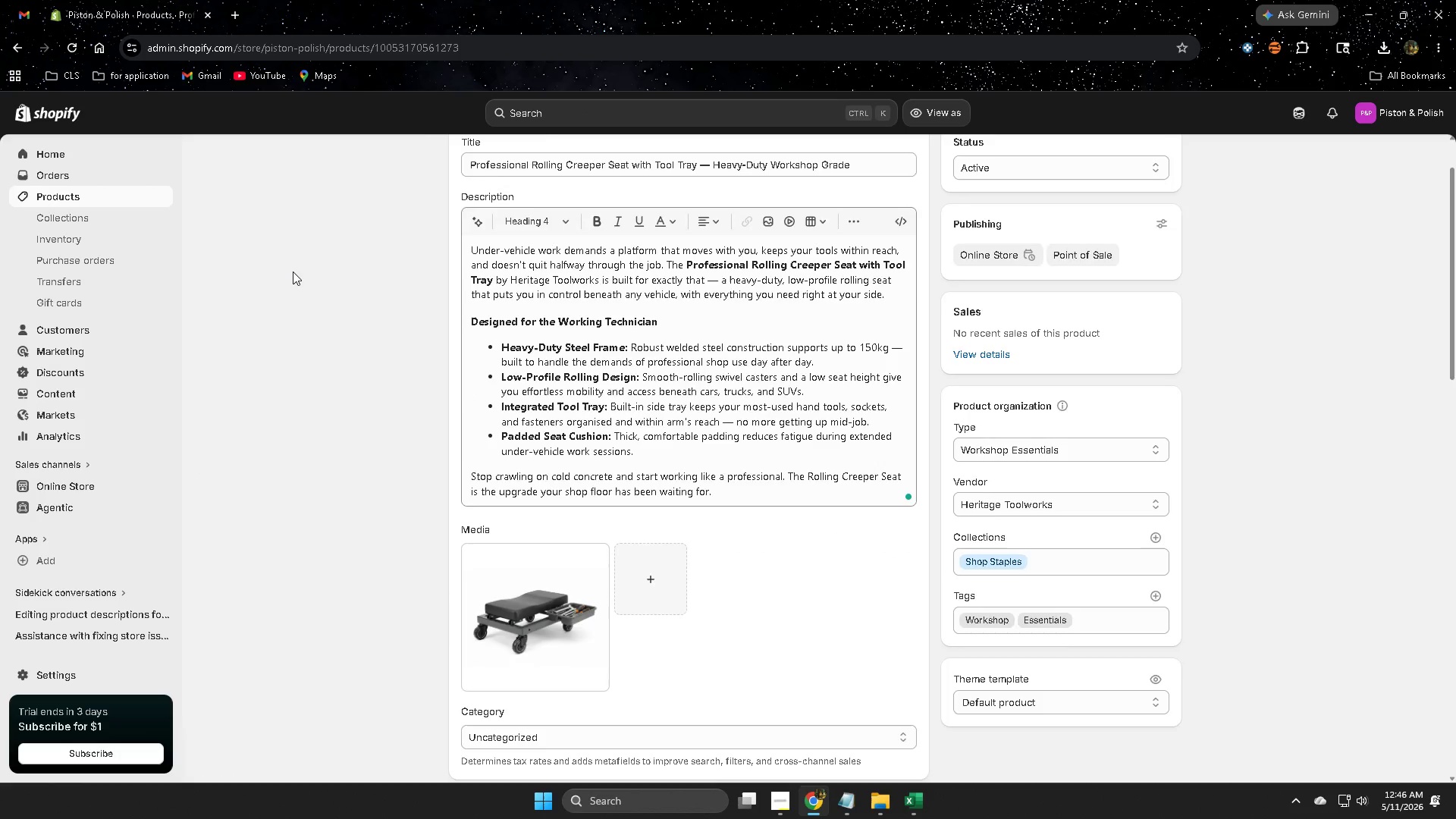 
scroll: coordinate [293, 264], scroll_direction: down, amount: 20.0
 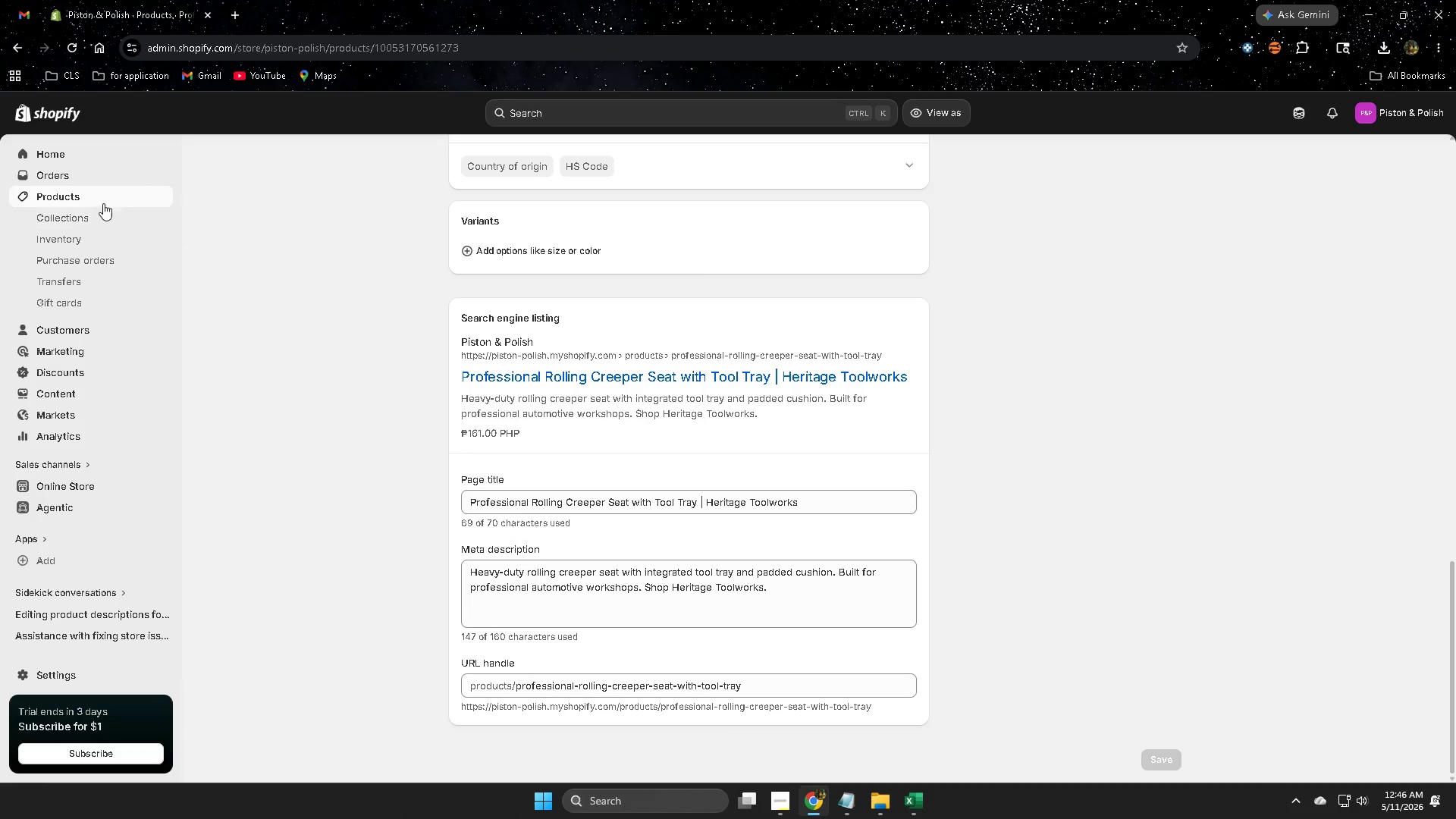 
left_click([96, 195])
 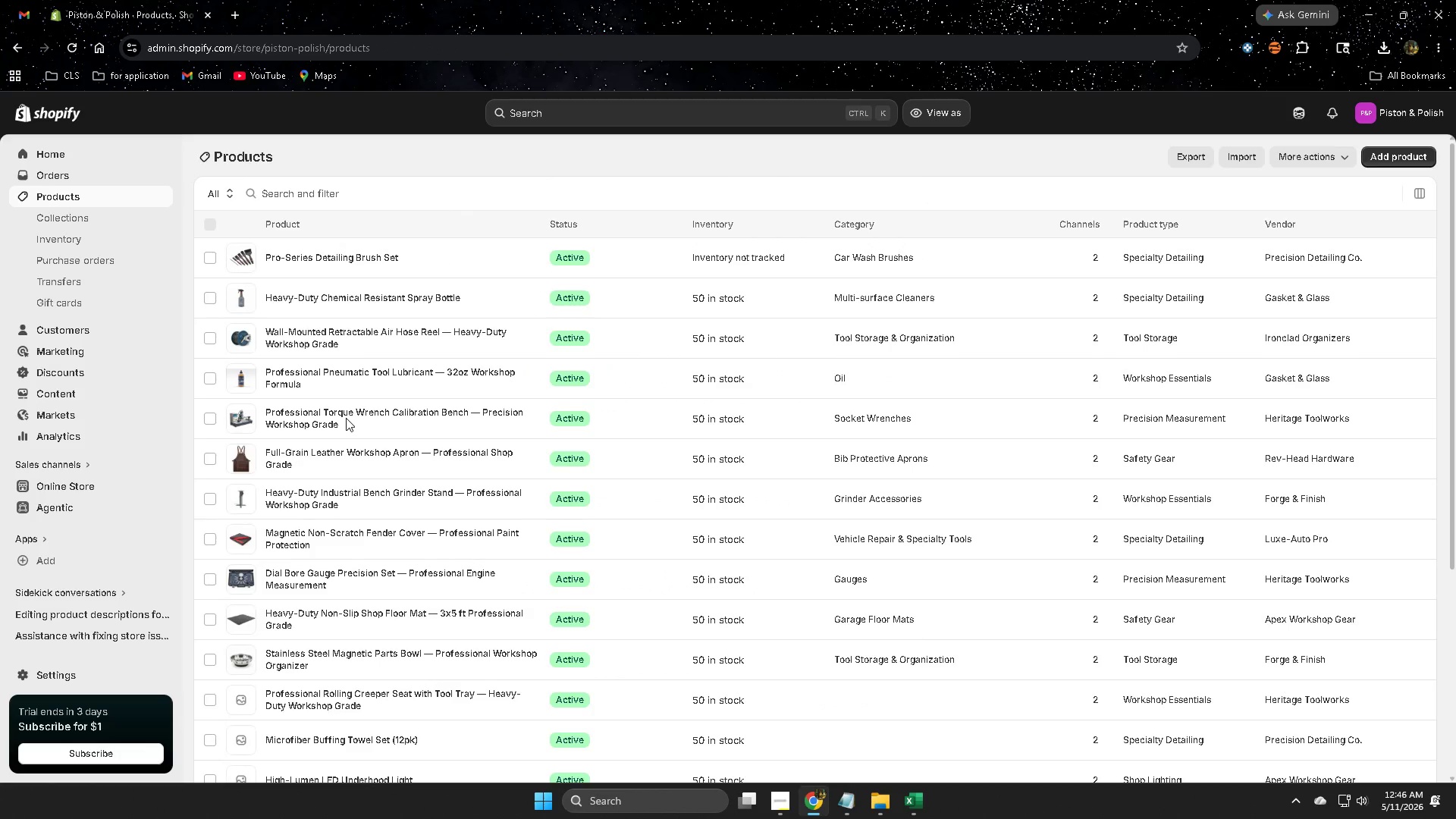 
scroll: coordinate [626, 422], scroll_direction: down, amount: 7.0
 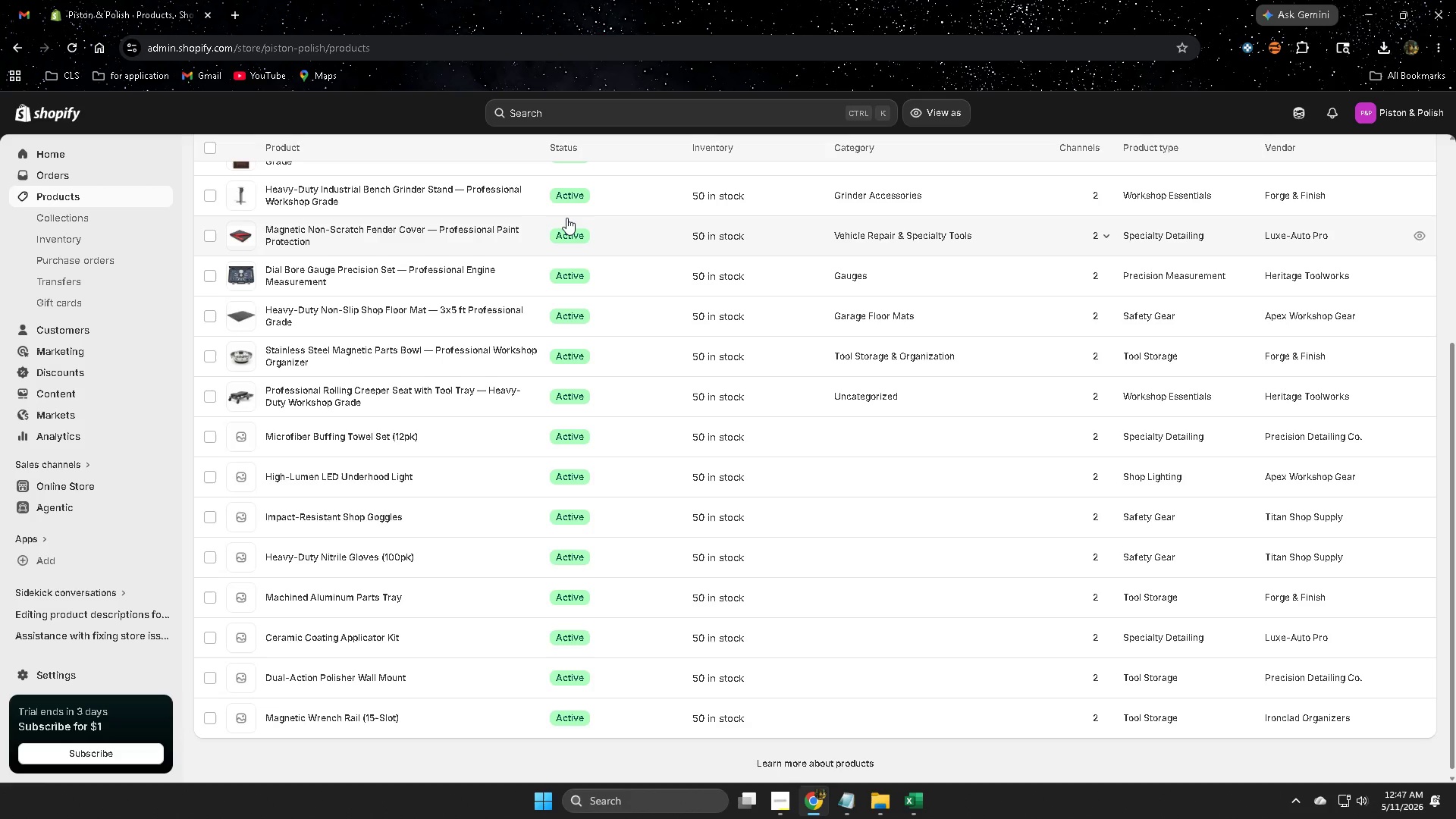 
wait(55.28)
 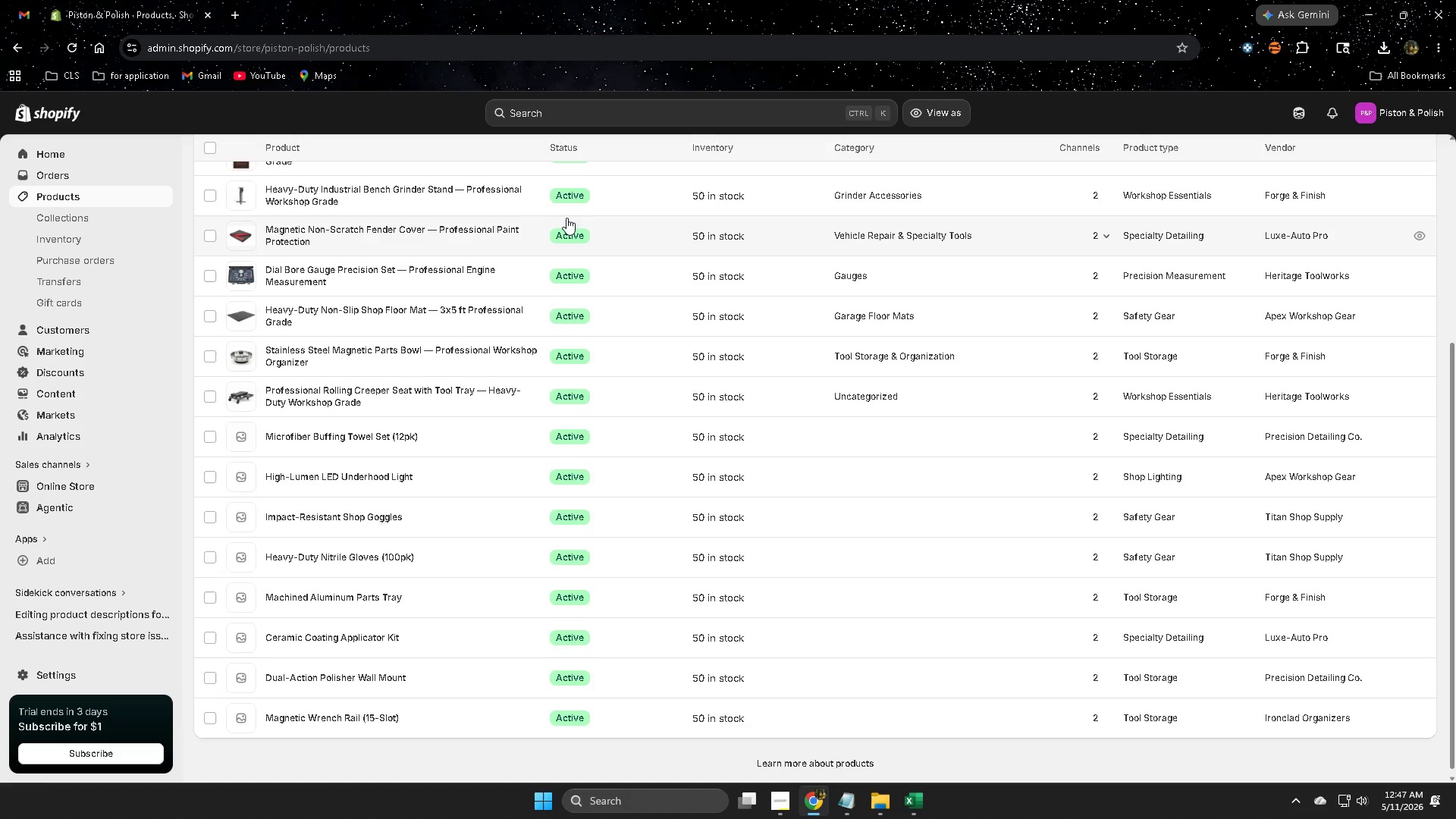 
scroll: coordinate [977, 552], scroll_direction: none, amount: 0.0
 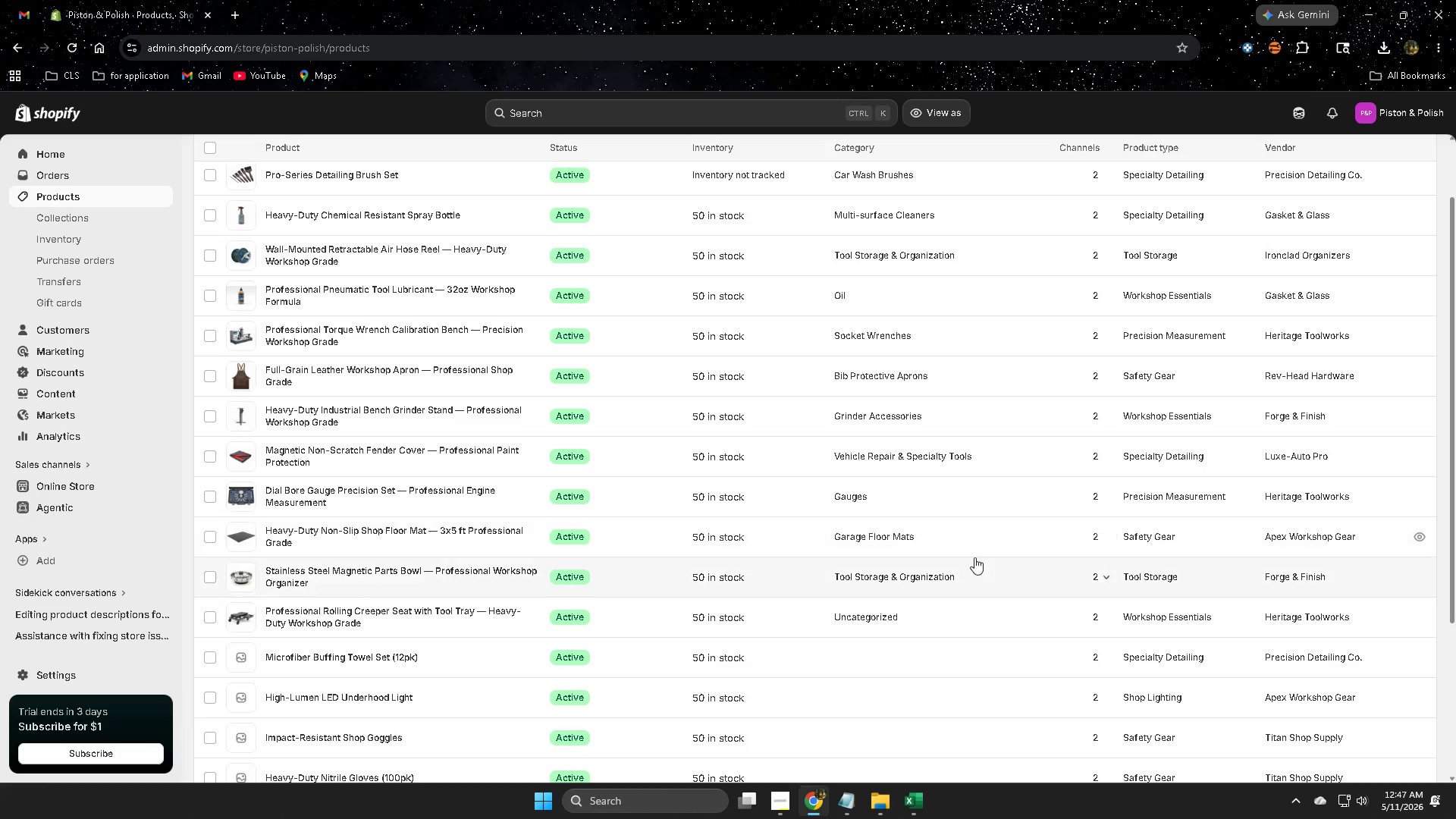 
scroll: coordinate [969, 570], scroll_direction: up, amount: 2.0
 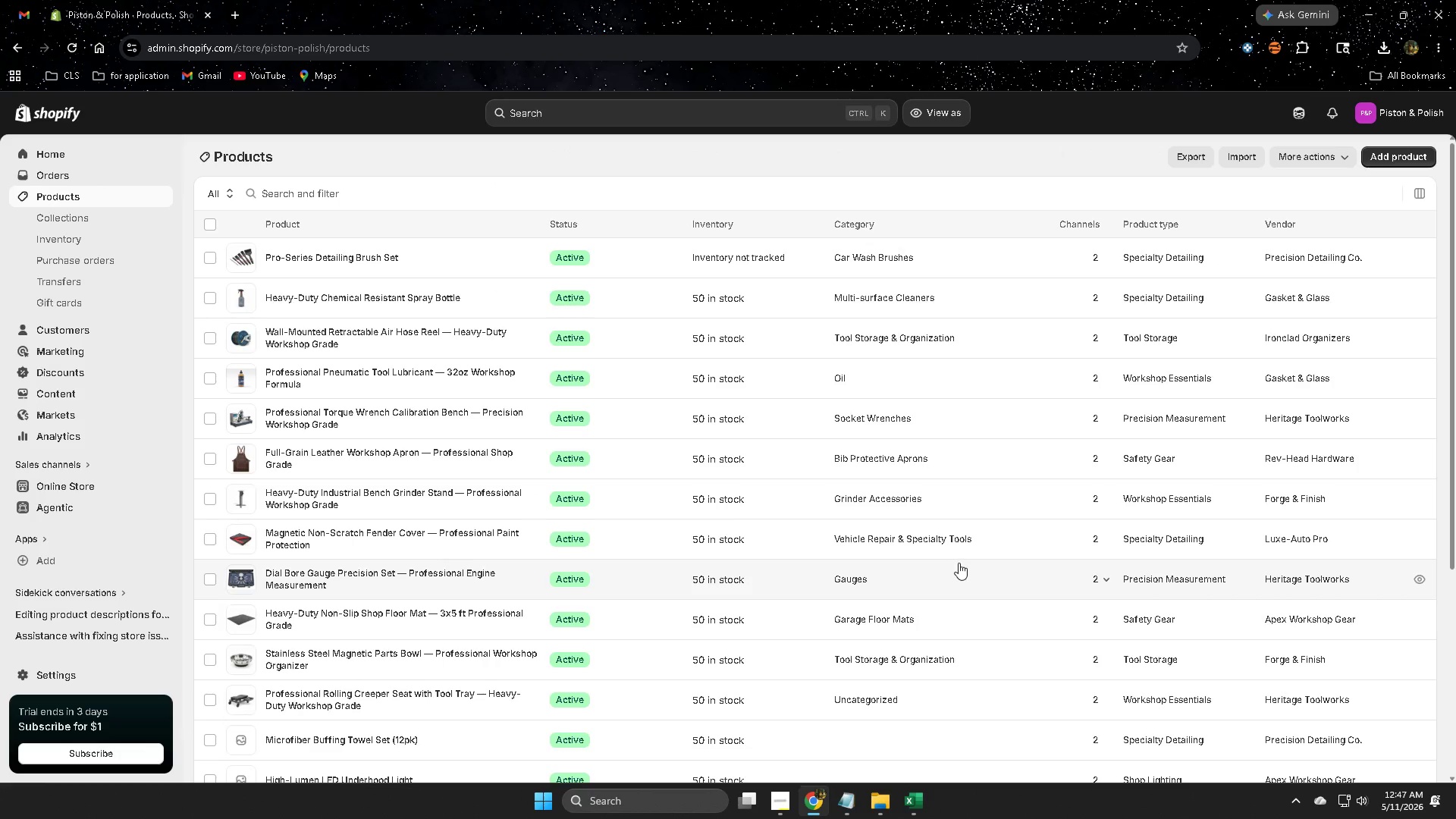 
scroll: coordinate [921, 501], scroll_direction: down, amount: 8.0
 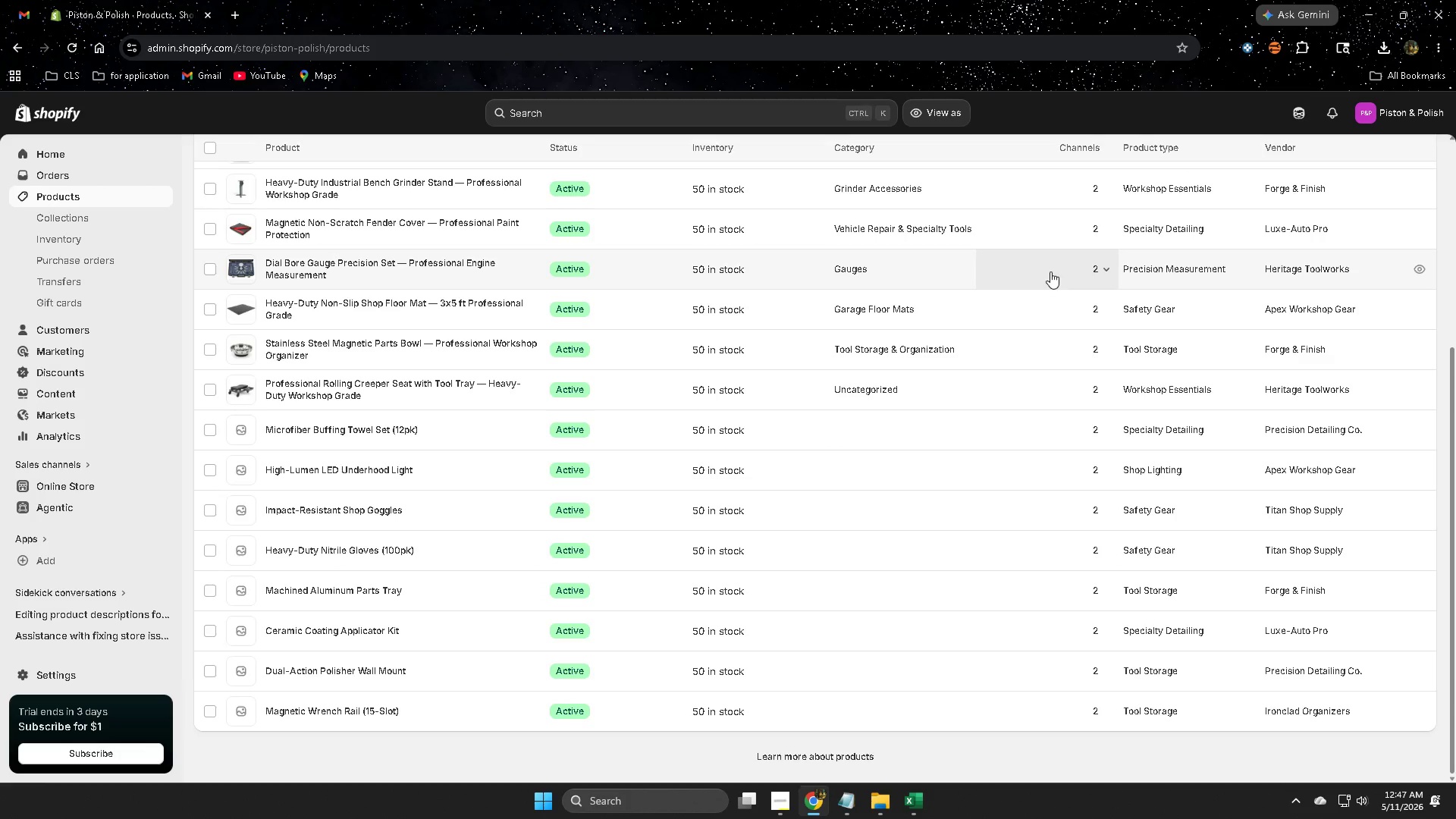 
wait(38.44)
 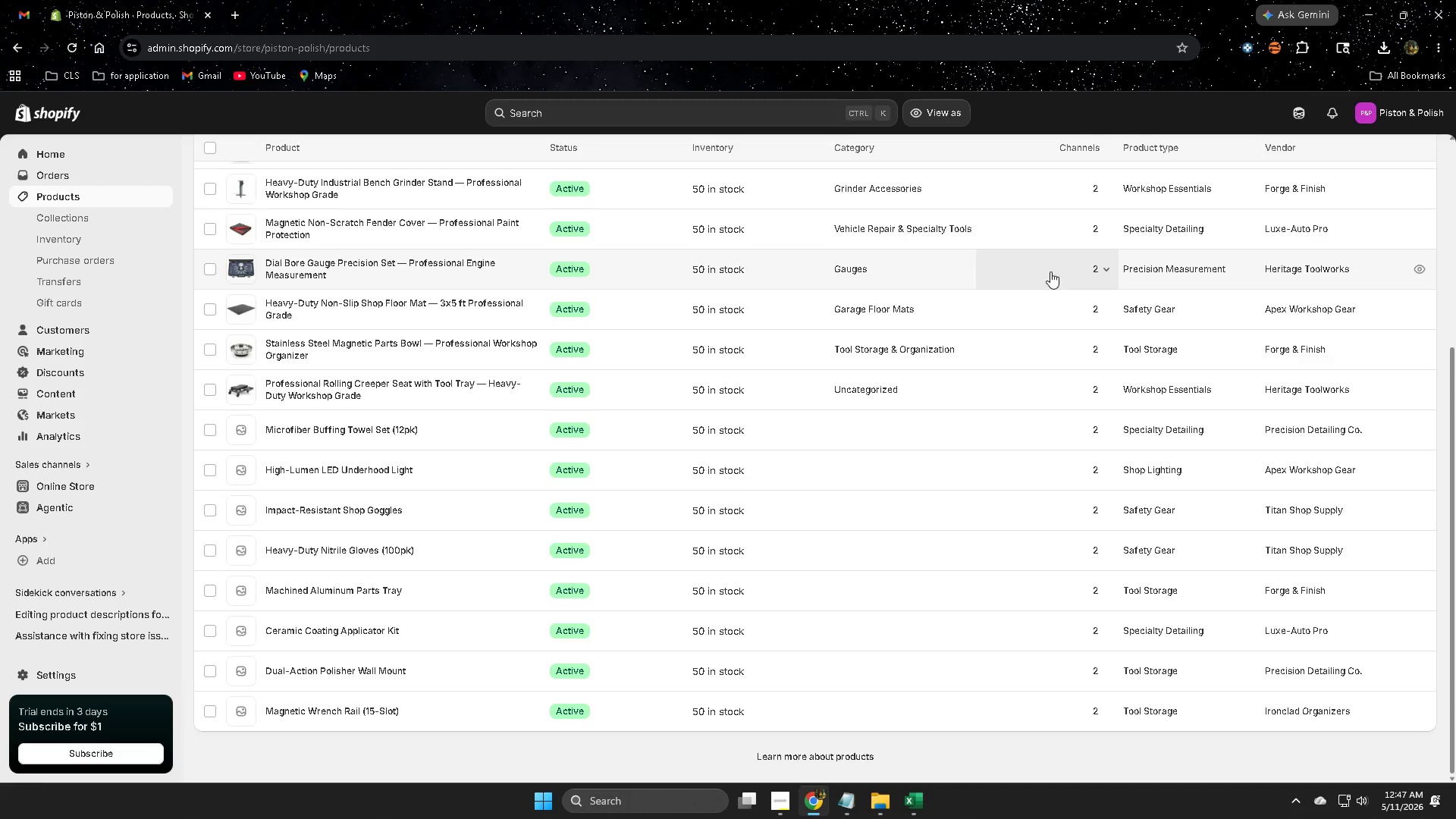 
scroll: coordinate [1243, 515], scroll_direction: down, amount: 5.0
 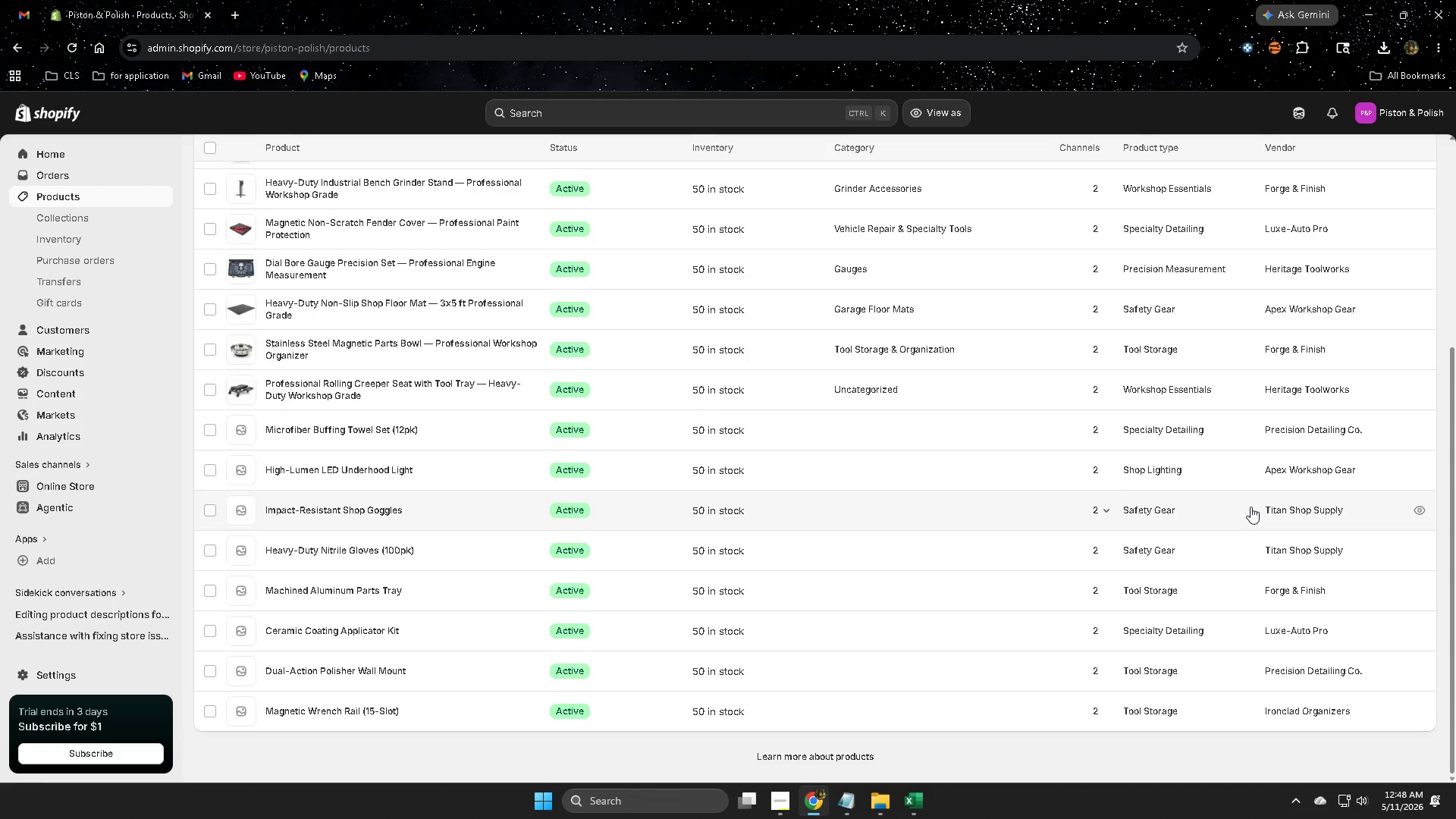 
scroll: coordinate [1235, 494], scroll_direction: up, amount: 5.0
 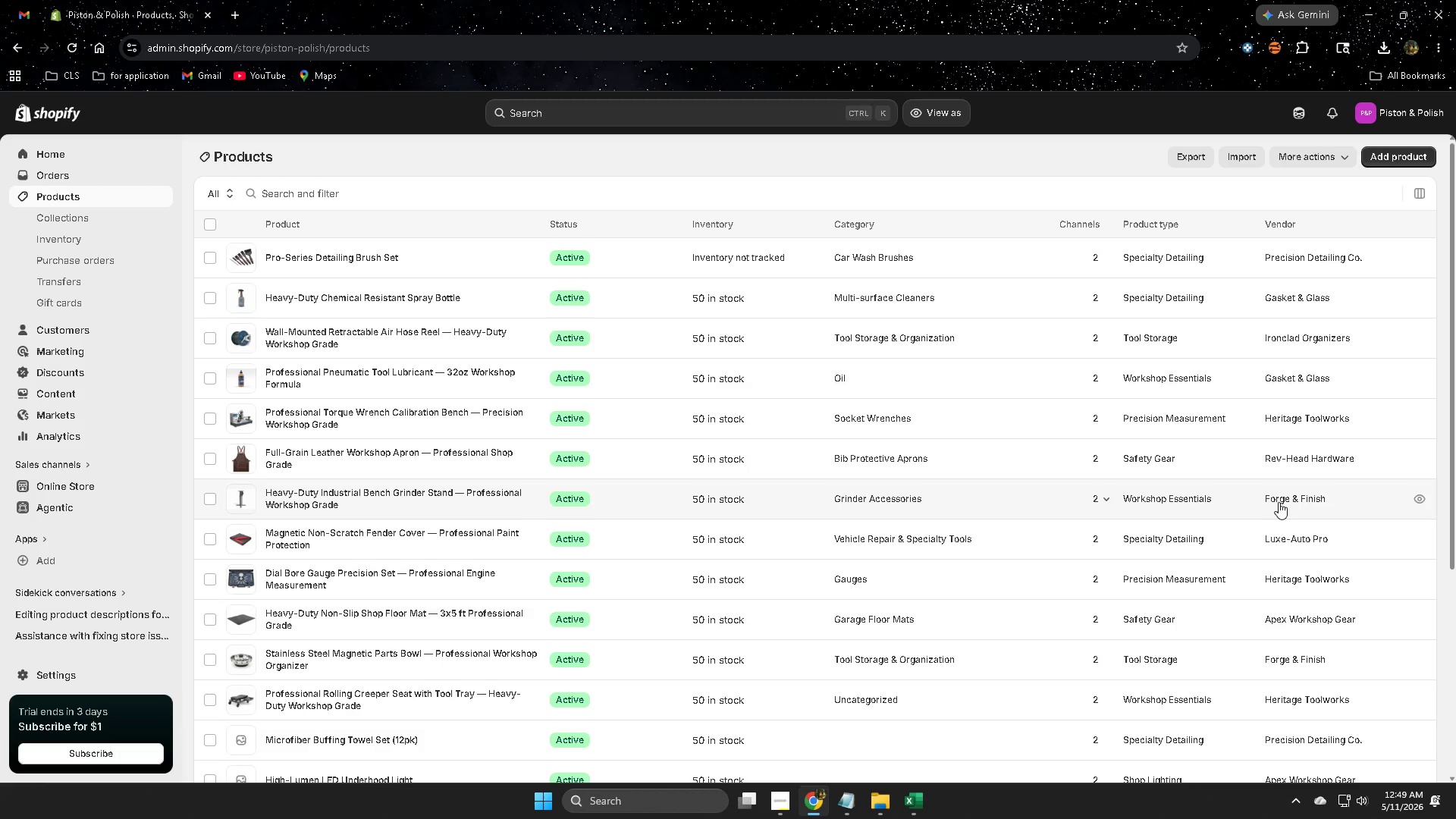 
wait(70.71)
 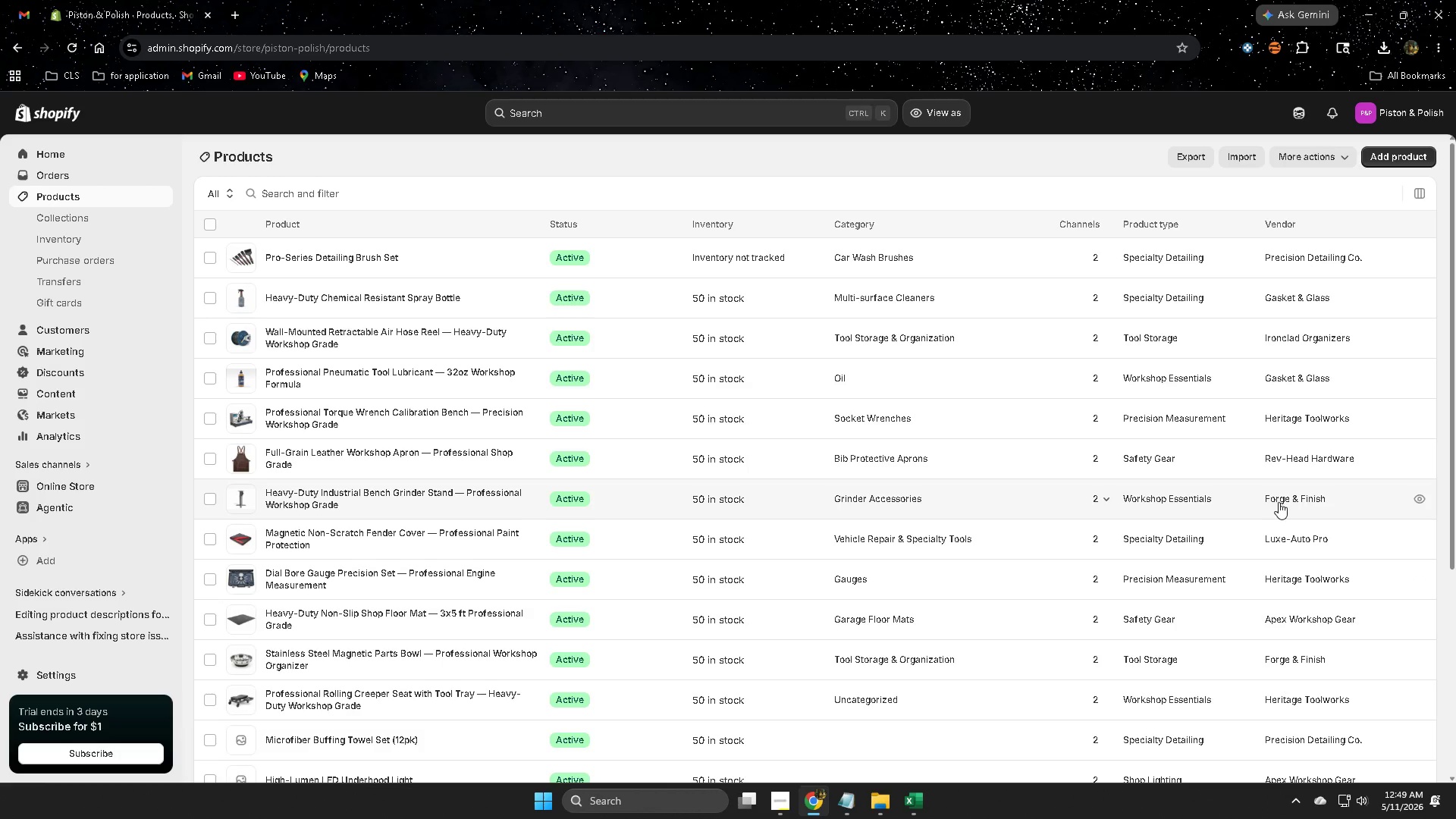 
scroll: coordinate [1337, 355], scroll_direction: down, amount: 4.0
 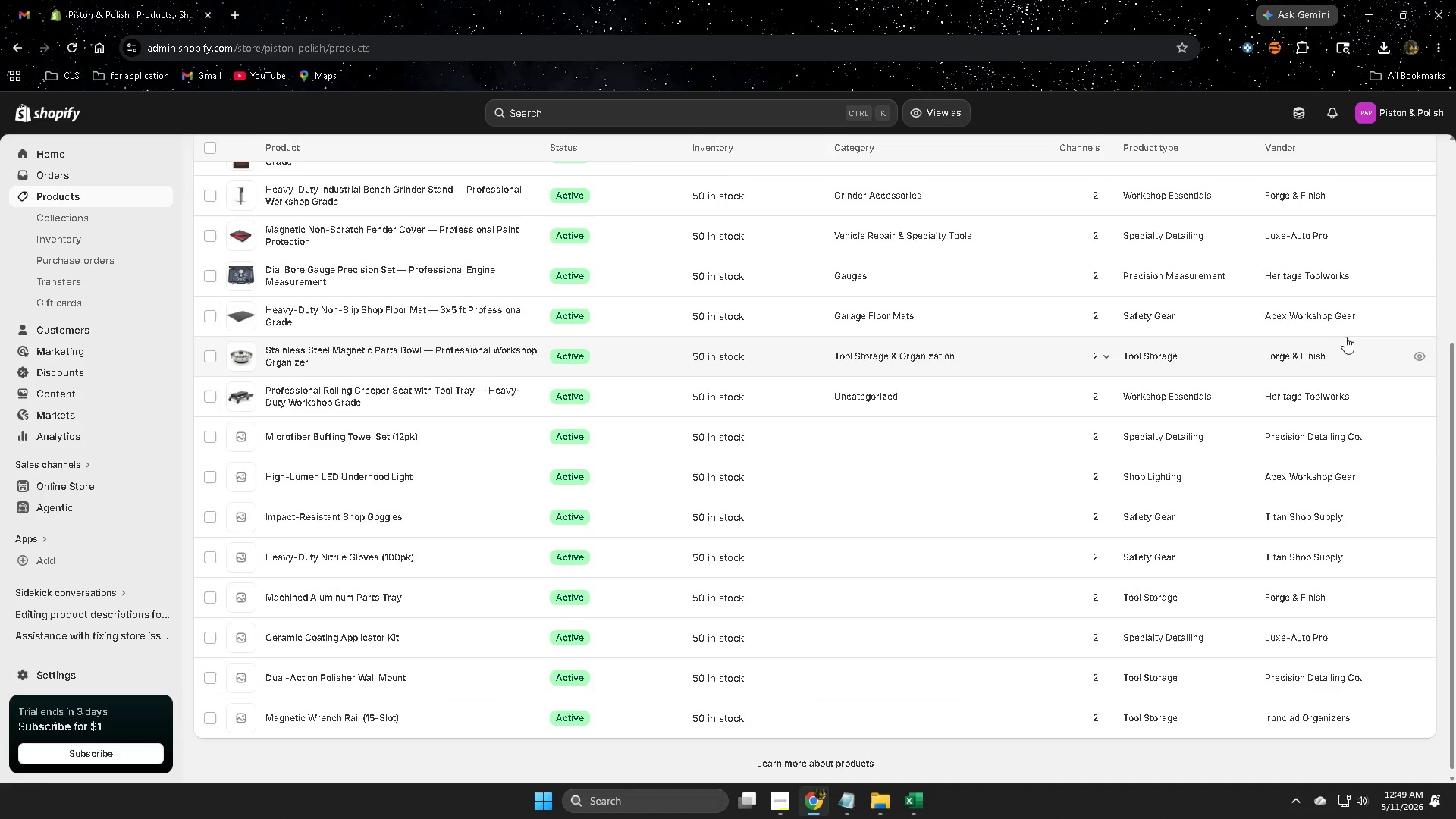 
wait(49.48)
 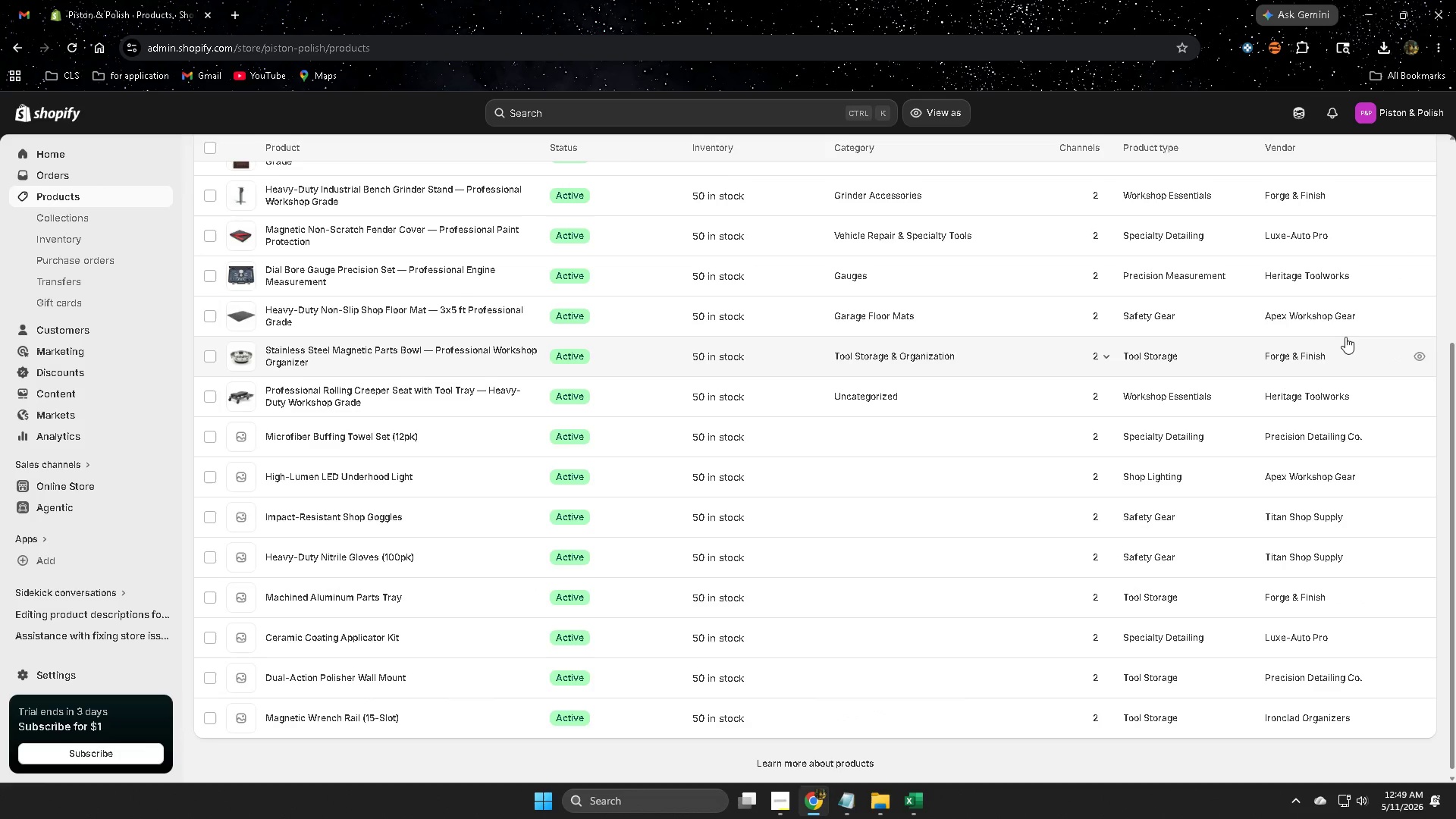 
scroll: coordinate [1031, 275], scroll_direction: down, amount: 2.0
 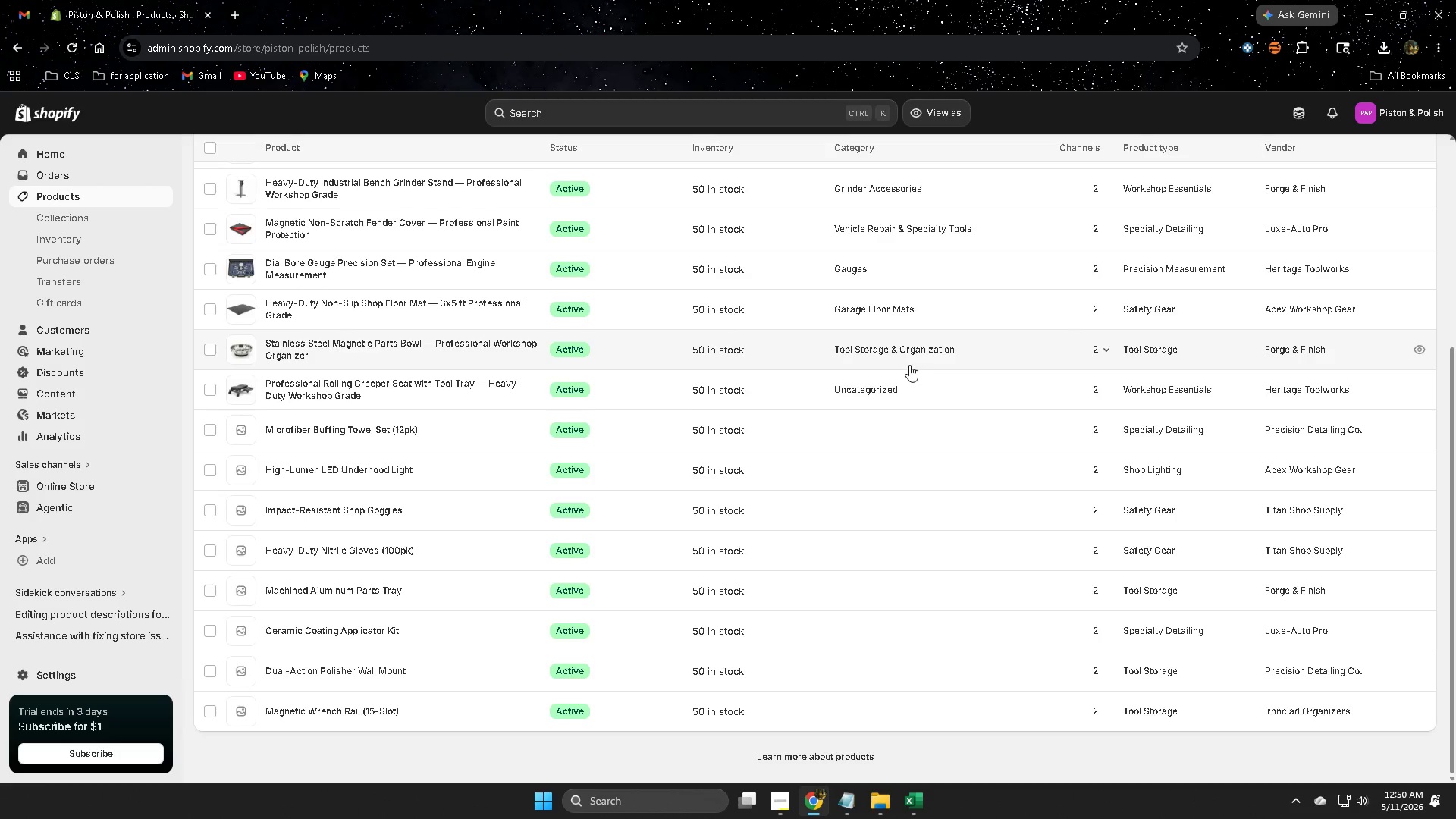 
scroll: coordinate [917, 345], scroll_direction: up, amount: 5.0
 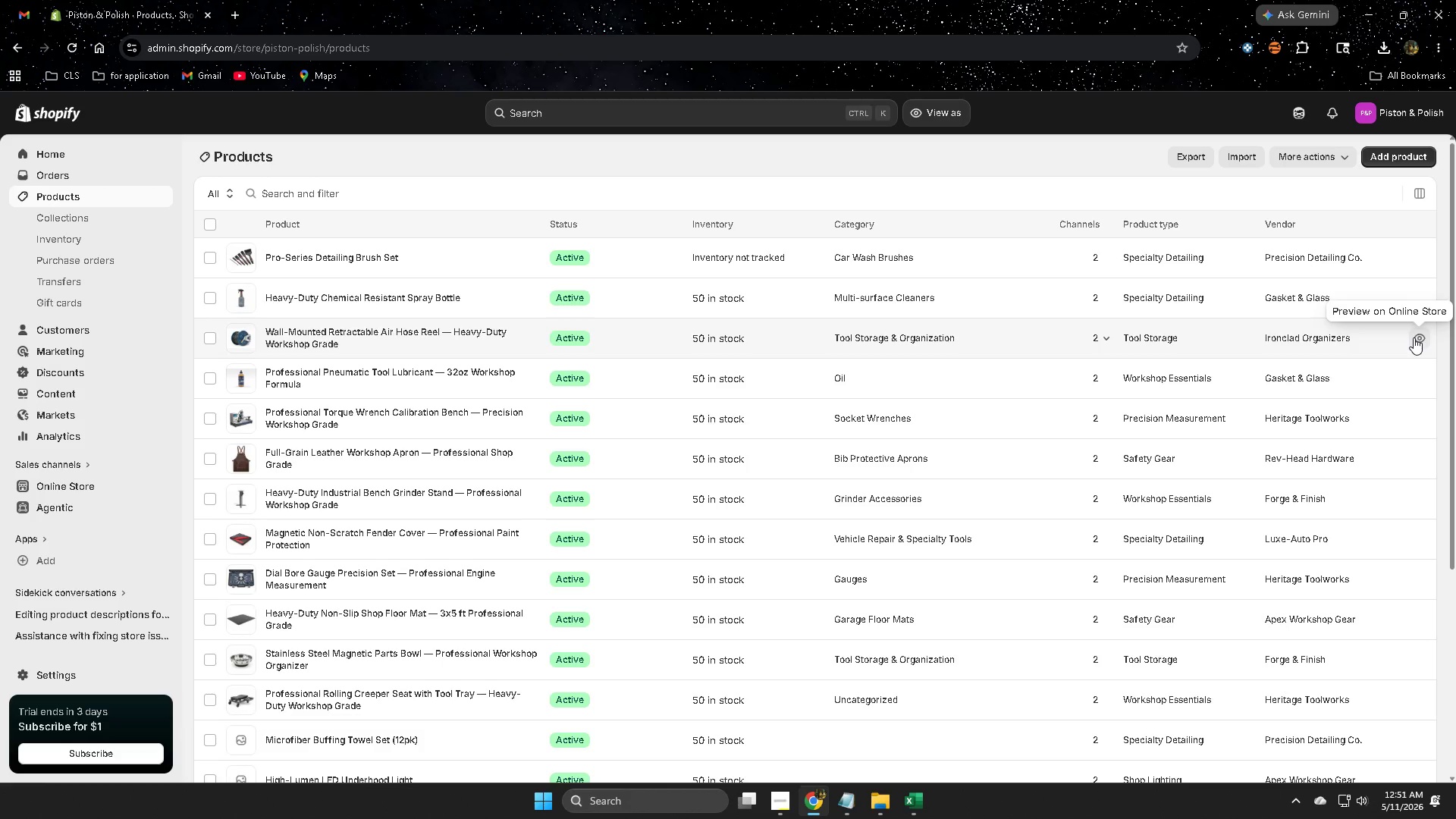 
wait(81.38)
 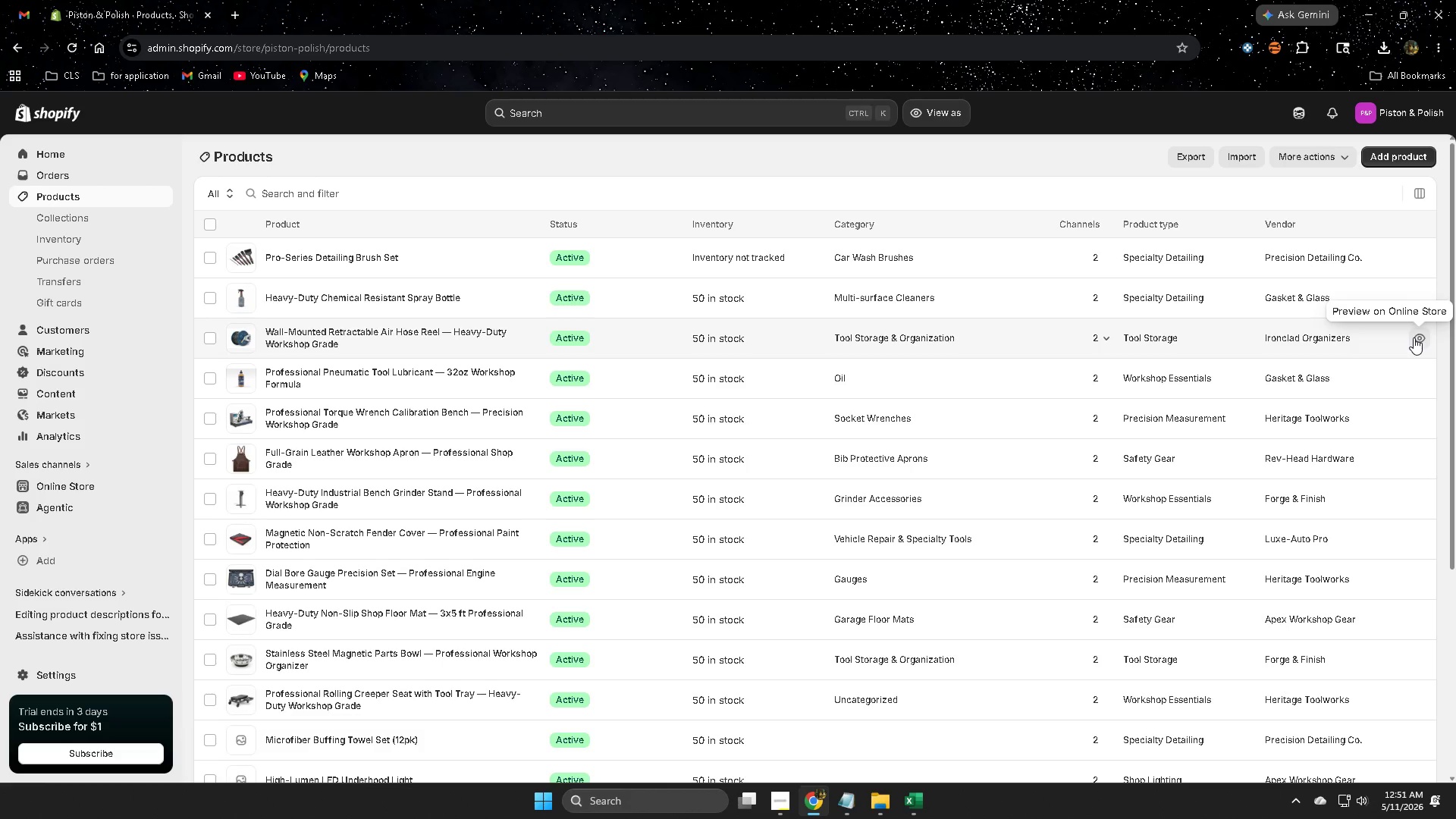 
scroll: coordinate [1415, 339], scroll_direction: down, amount: 3.0
 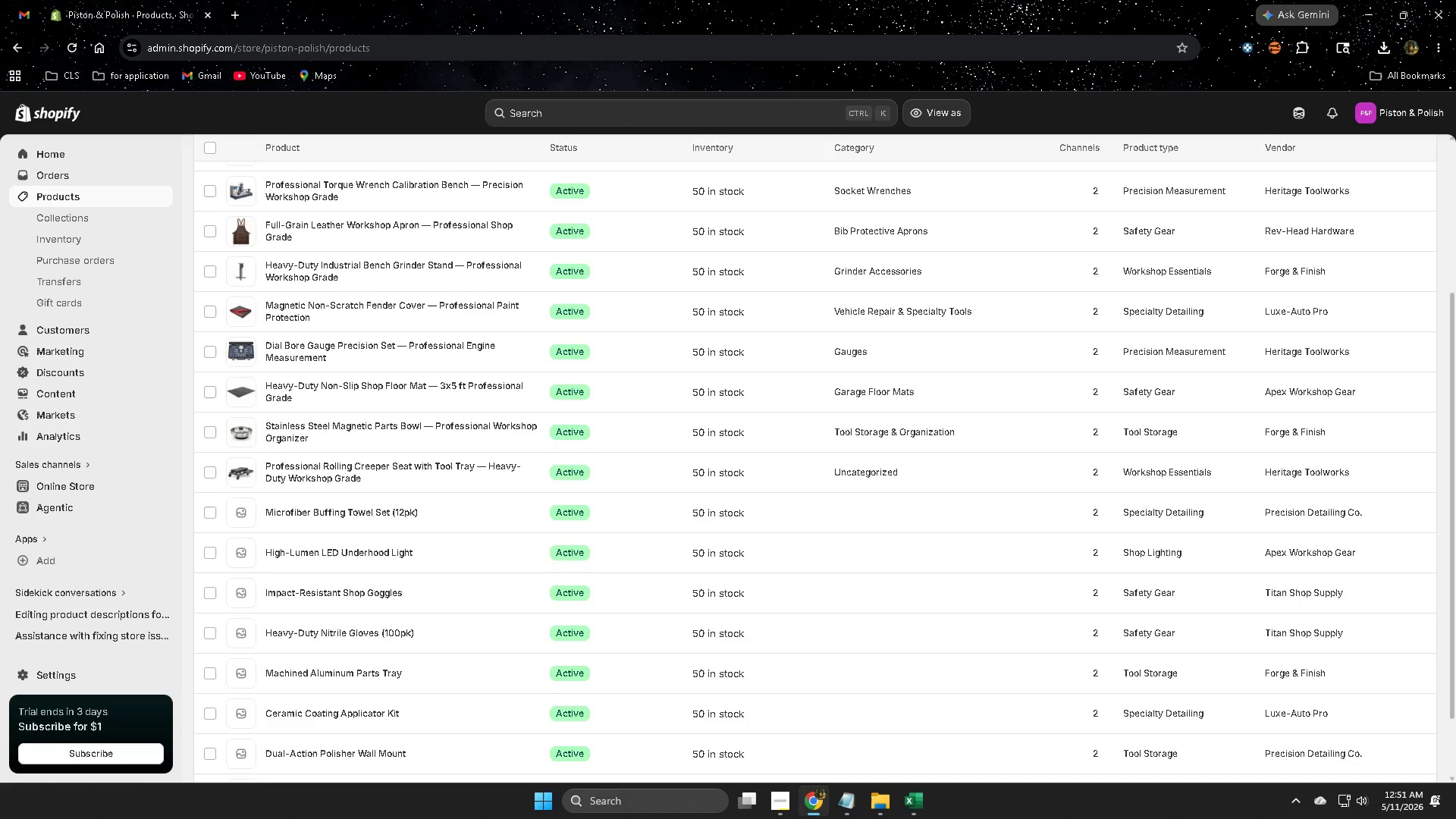 
wait(33.01)
 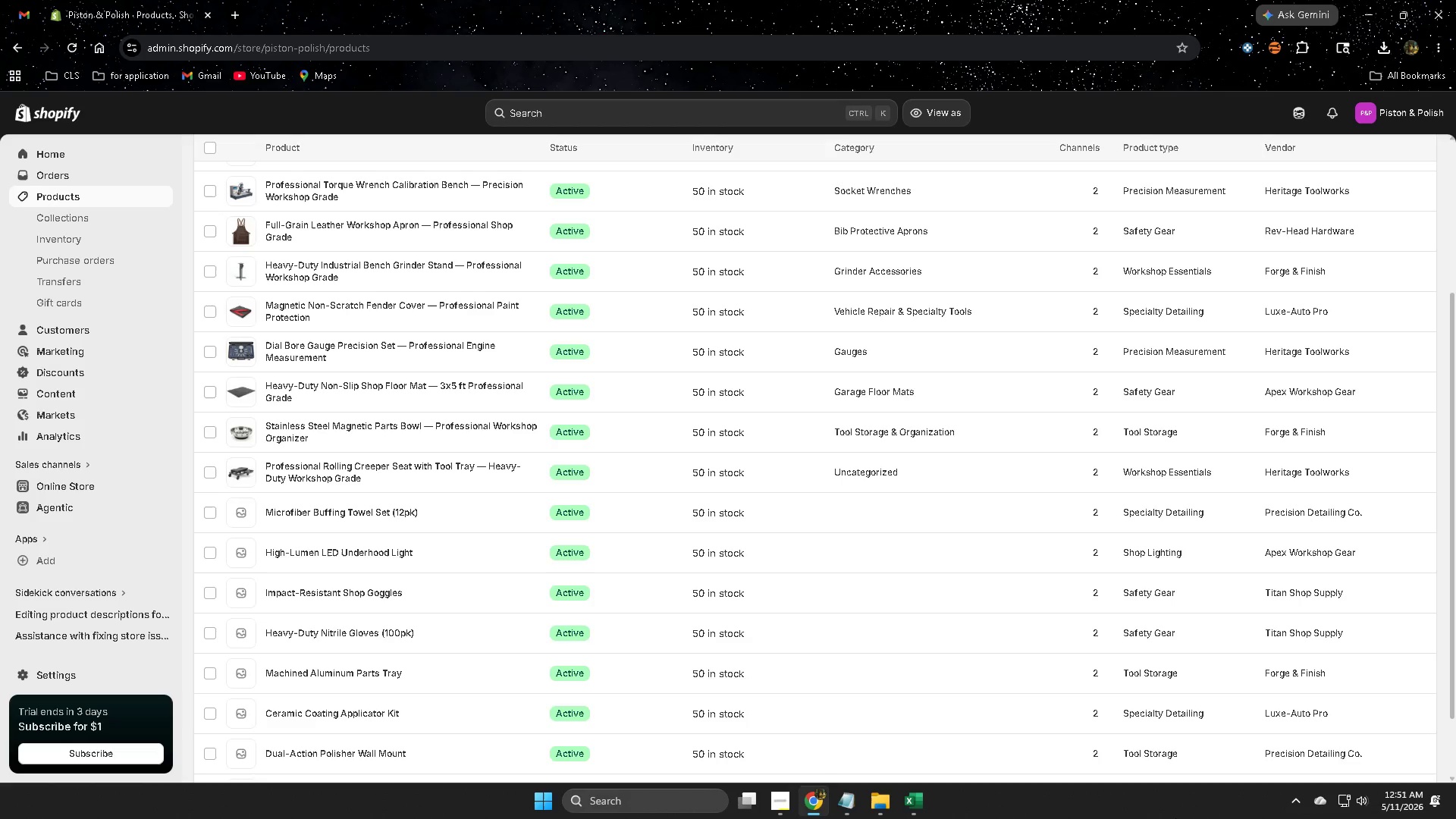 
scroll: coordinate [319, 226], scroll_direction: down, amount: 5.0
 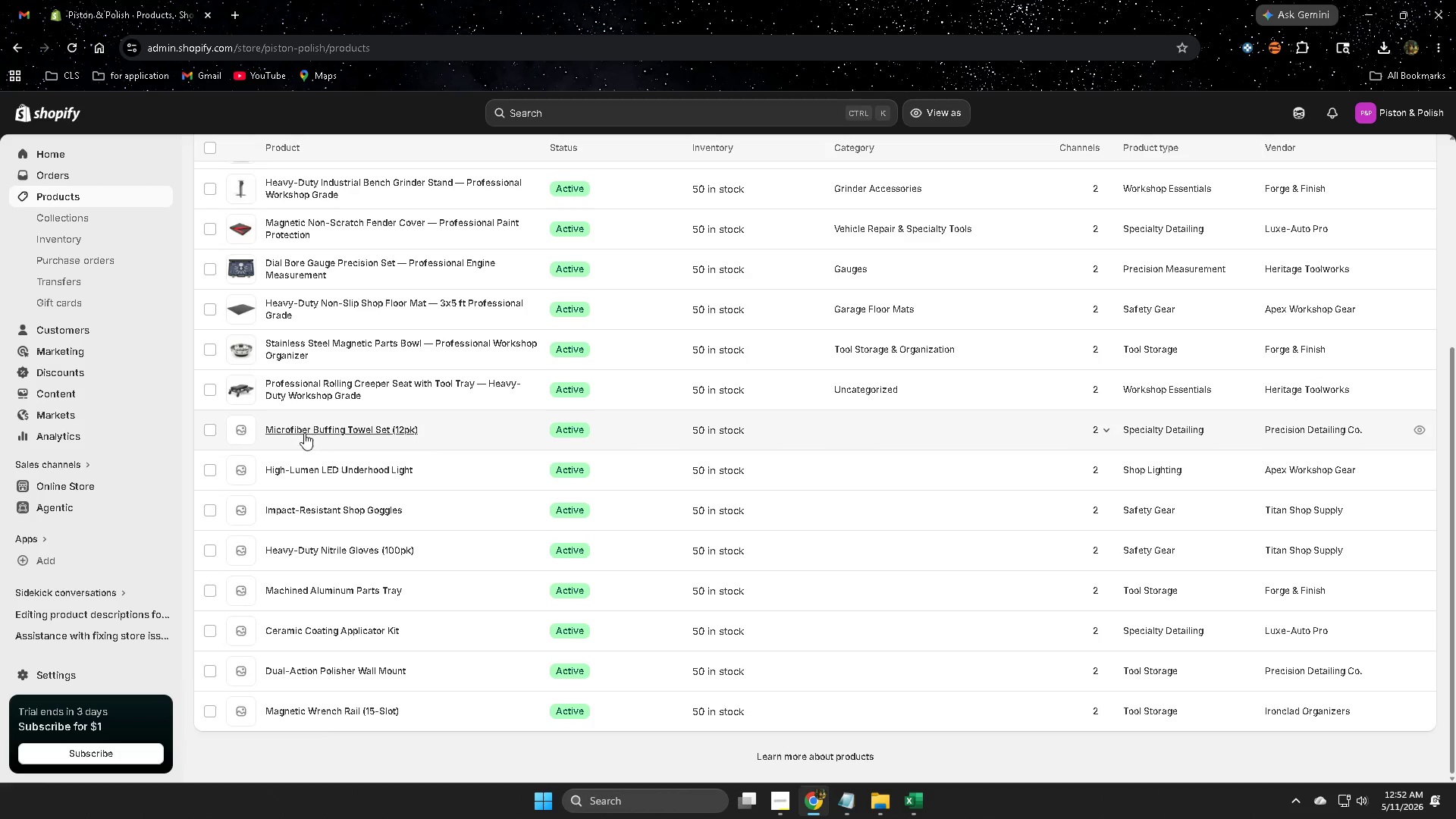 
left_click([292, 425])
 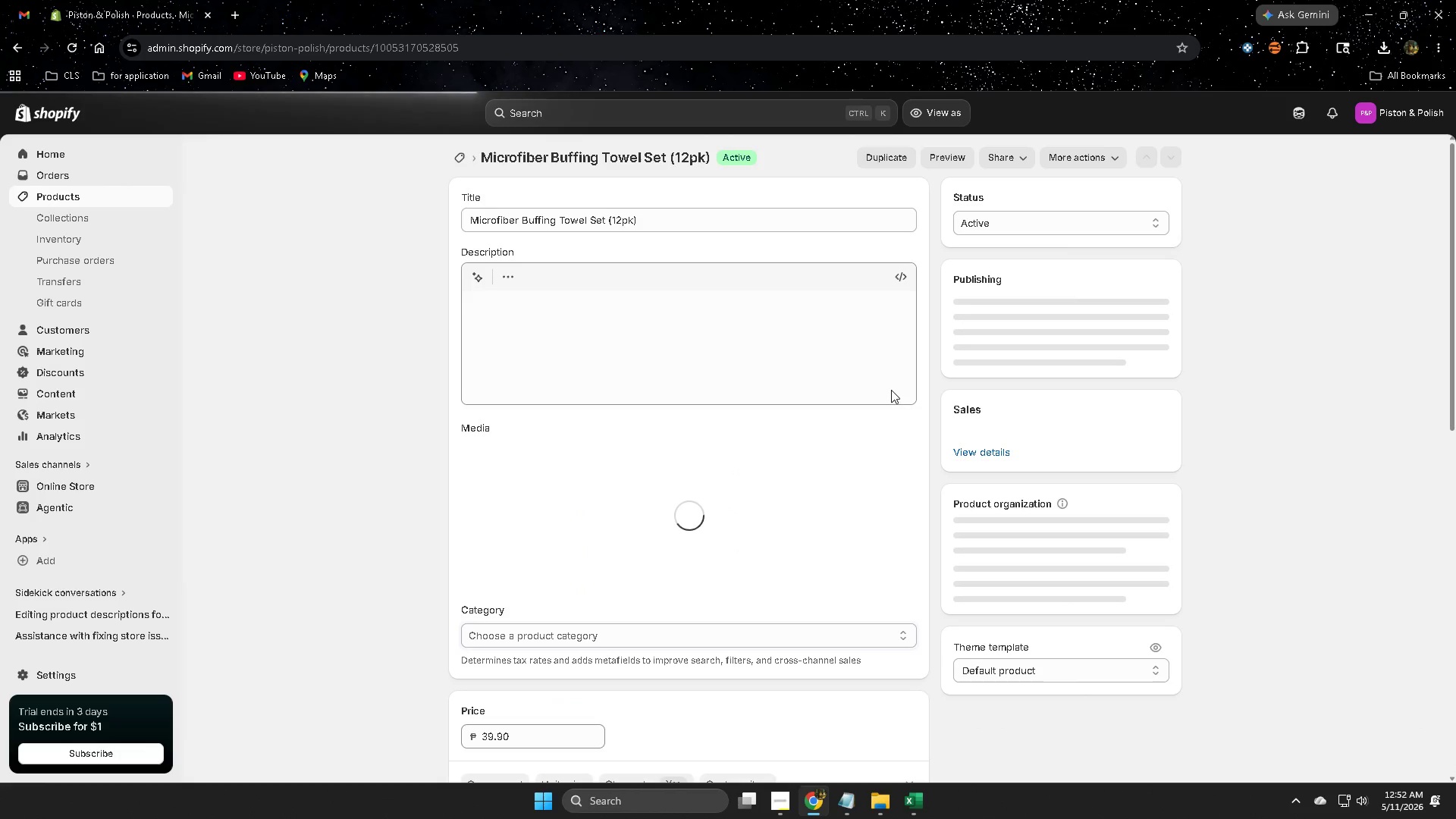 
scroll: coordinate [891, 389], scroll_direction: up, amount: 4.0
 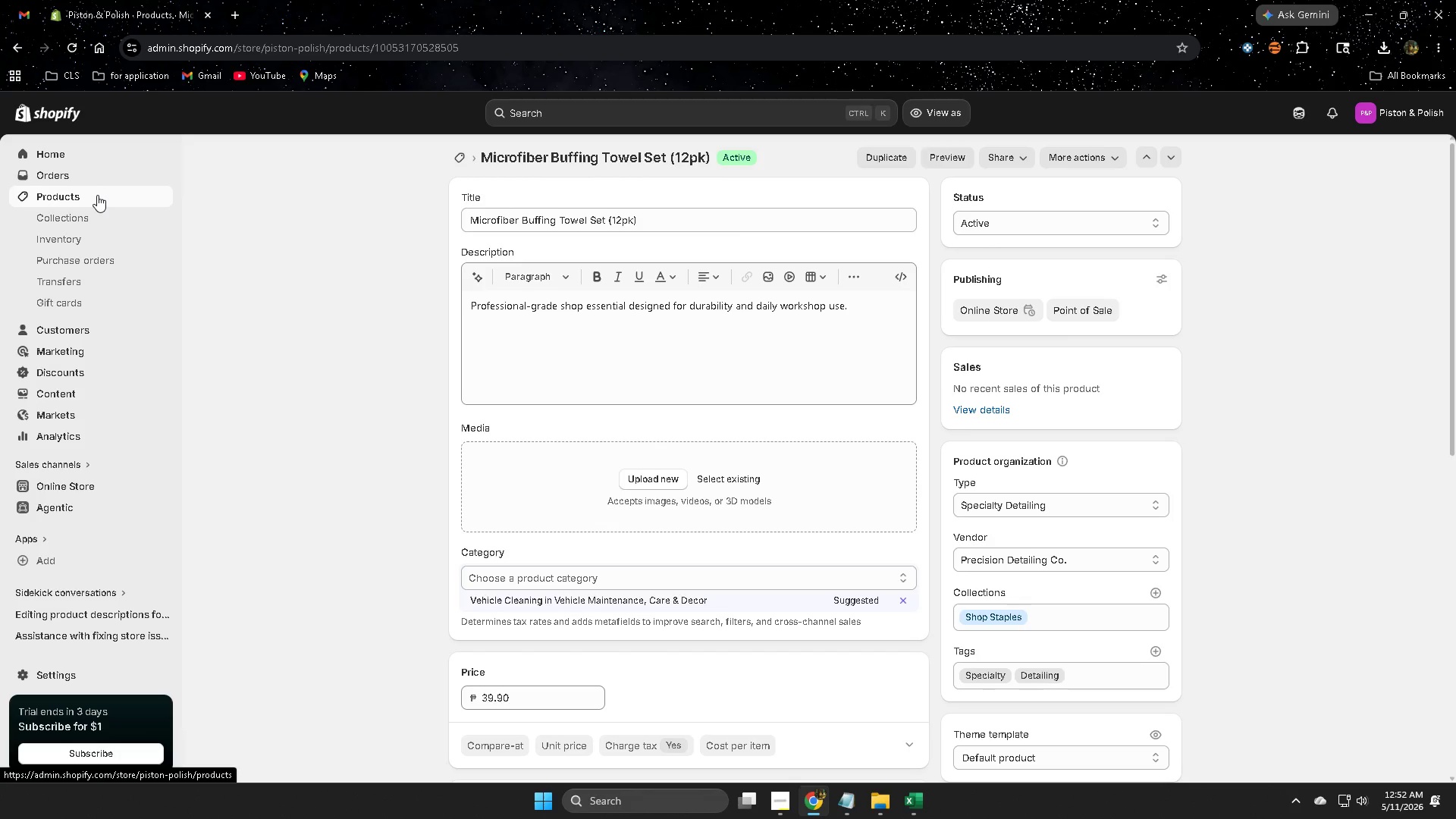 
wait(6.19)
 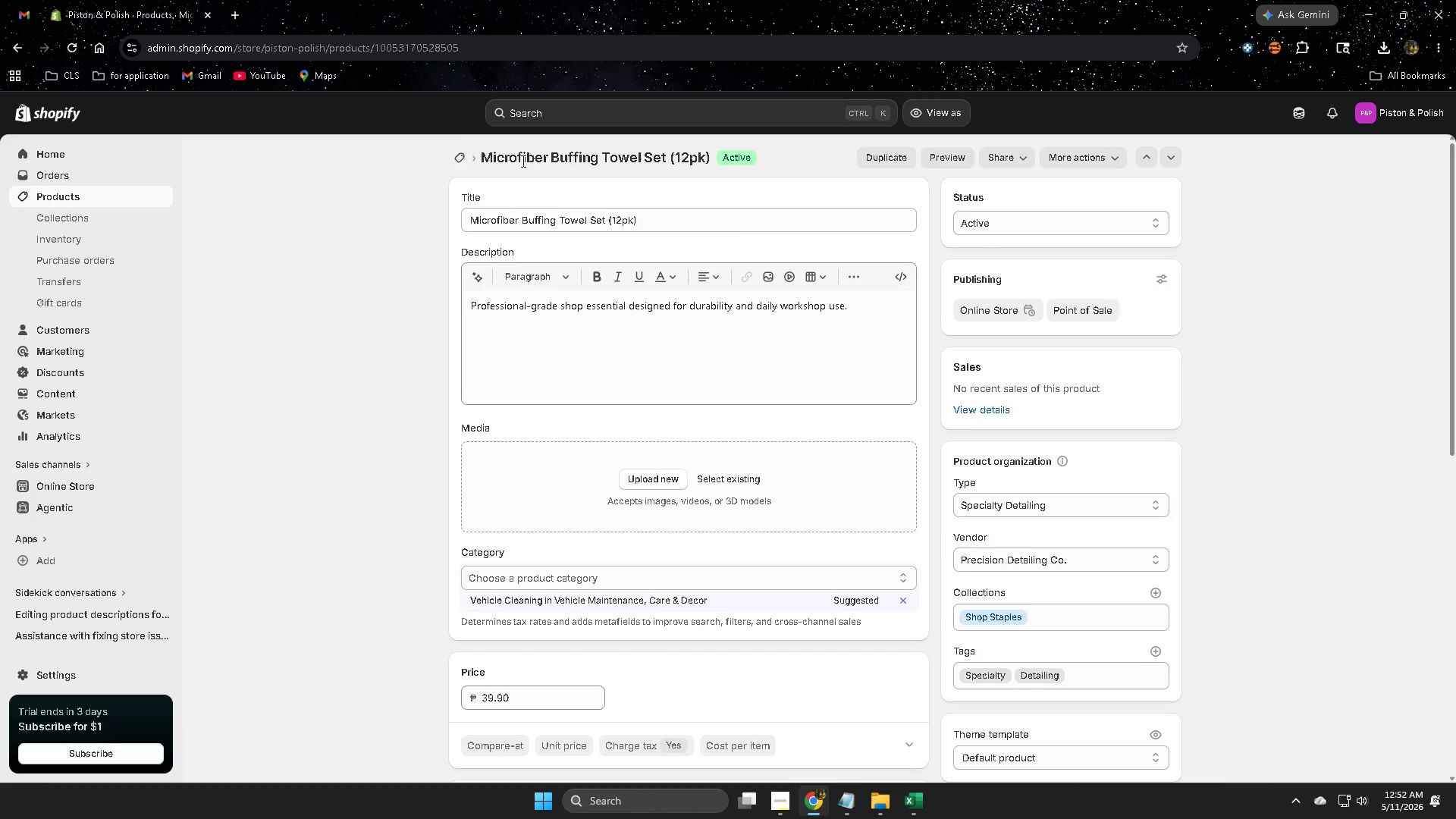 
scroll: coordinate [290, 311], scroll_direction: down, amount: 5.0
 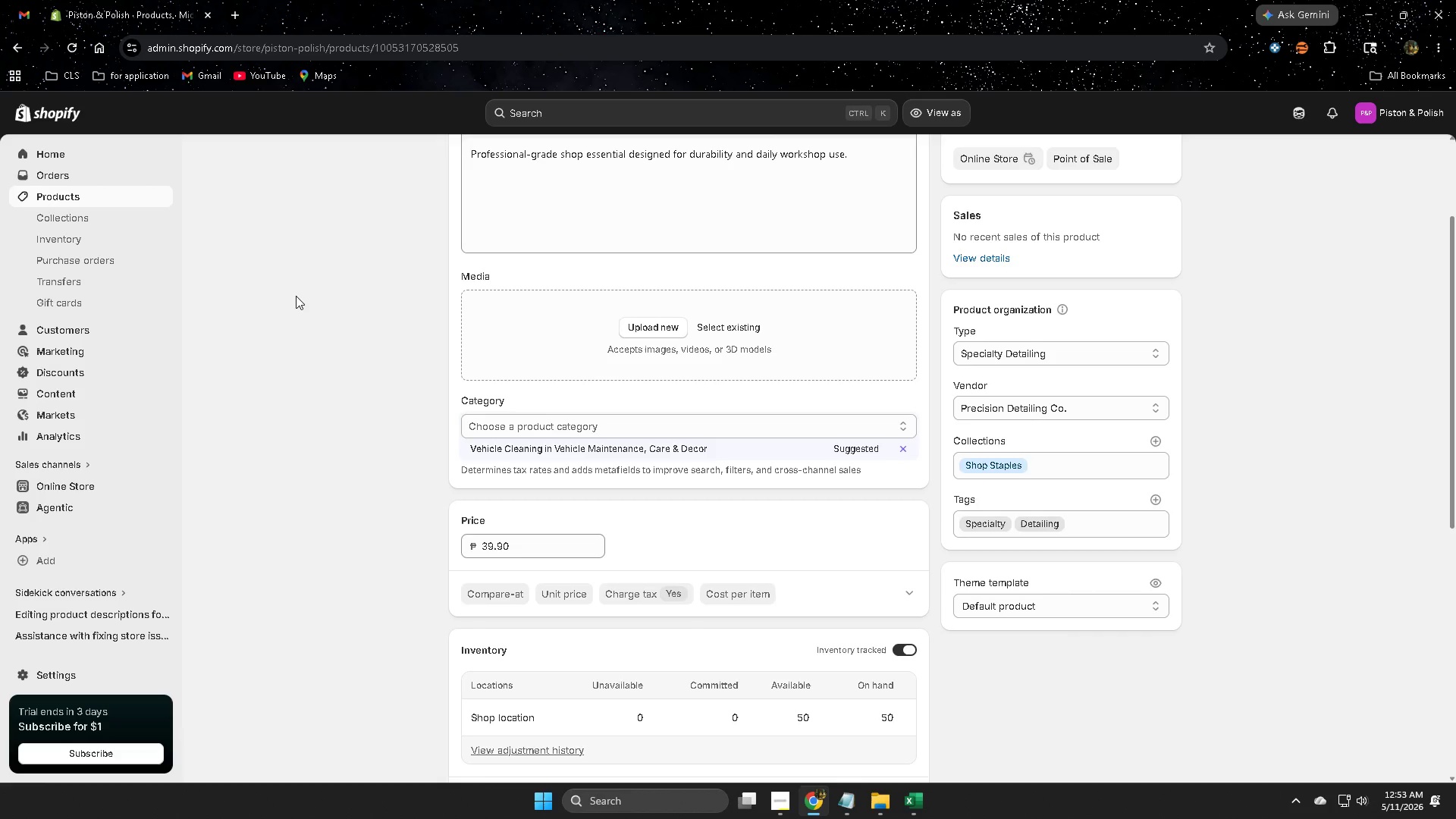 
wait(86.54)
 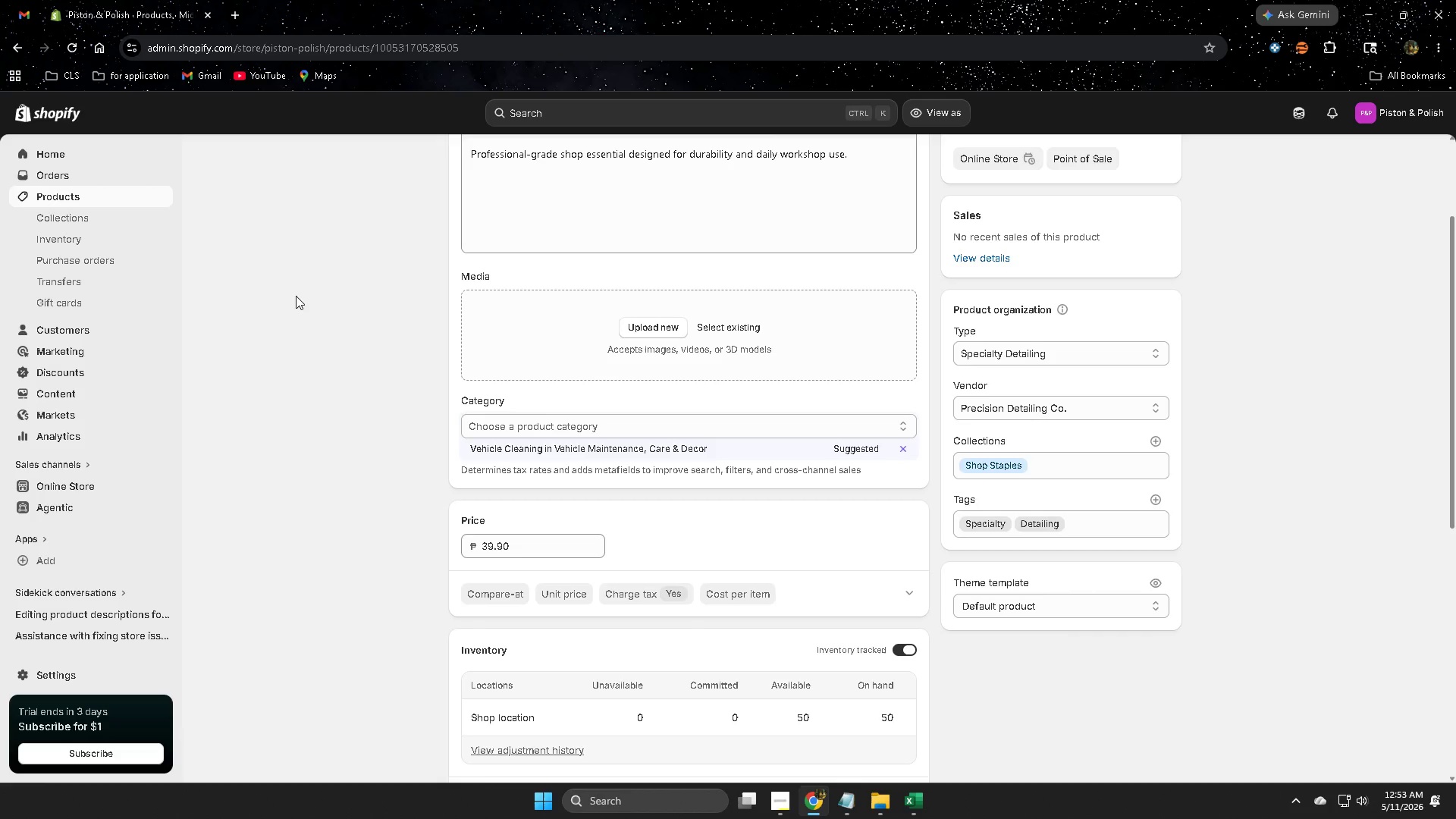 
scroll: coordinate [597, 384], scroll_direction: down, amount: 4.0
 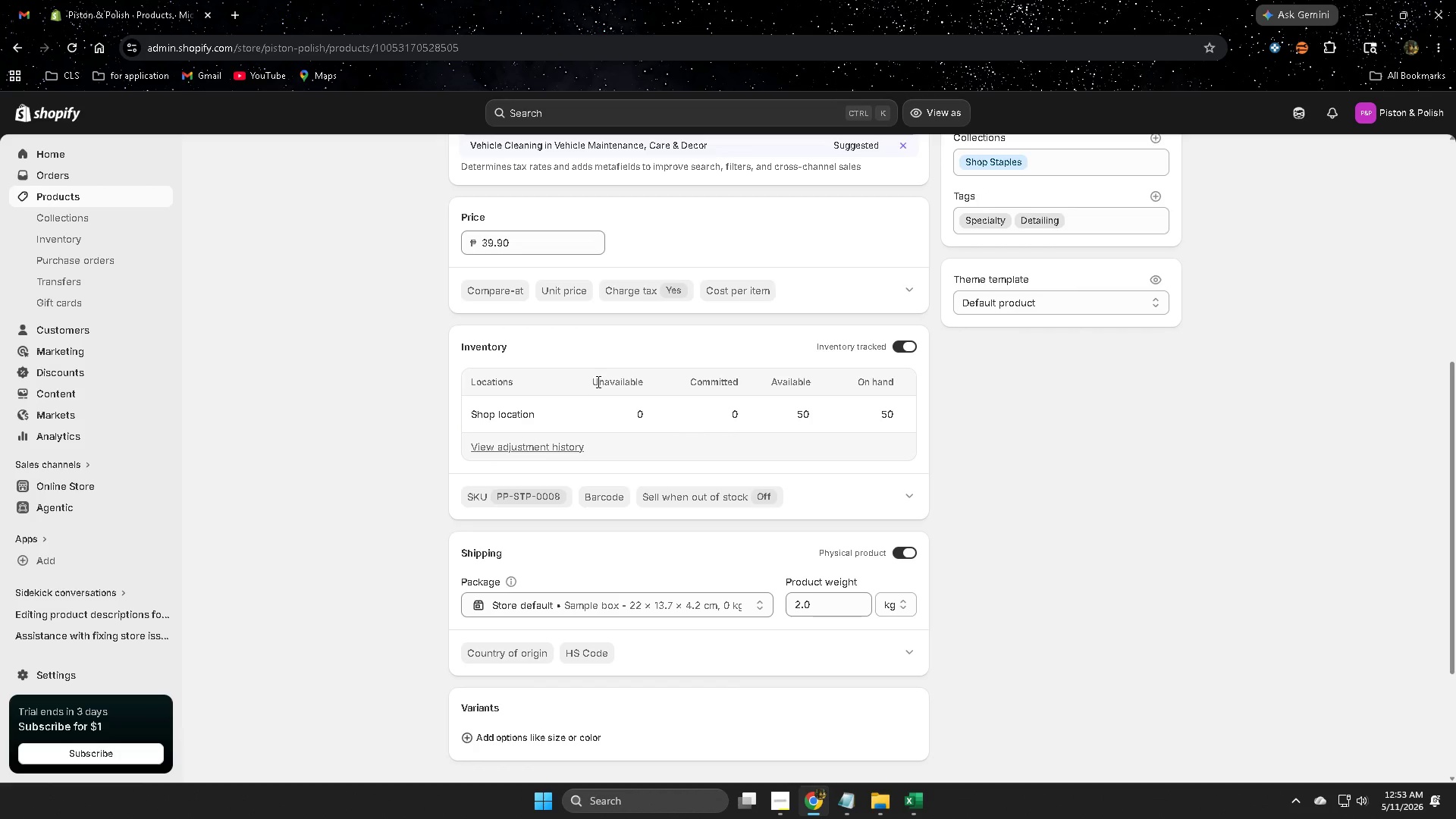 
wait(14.19)
 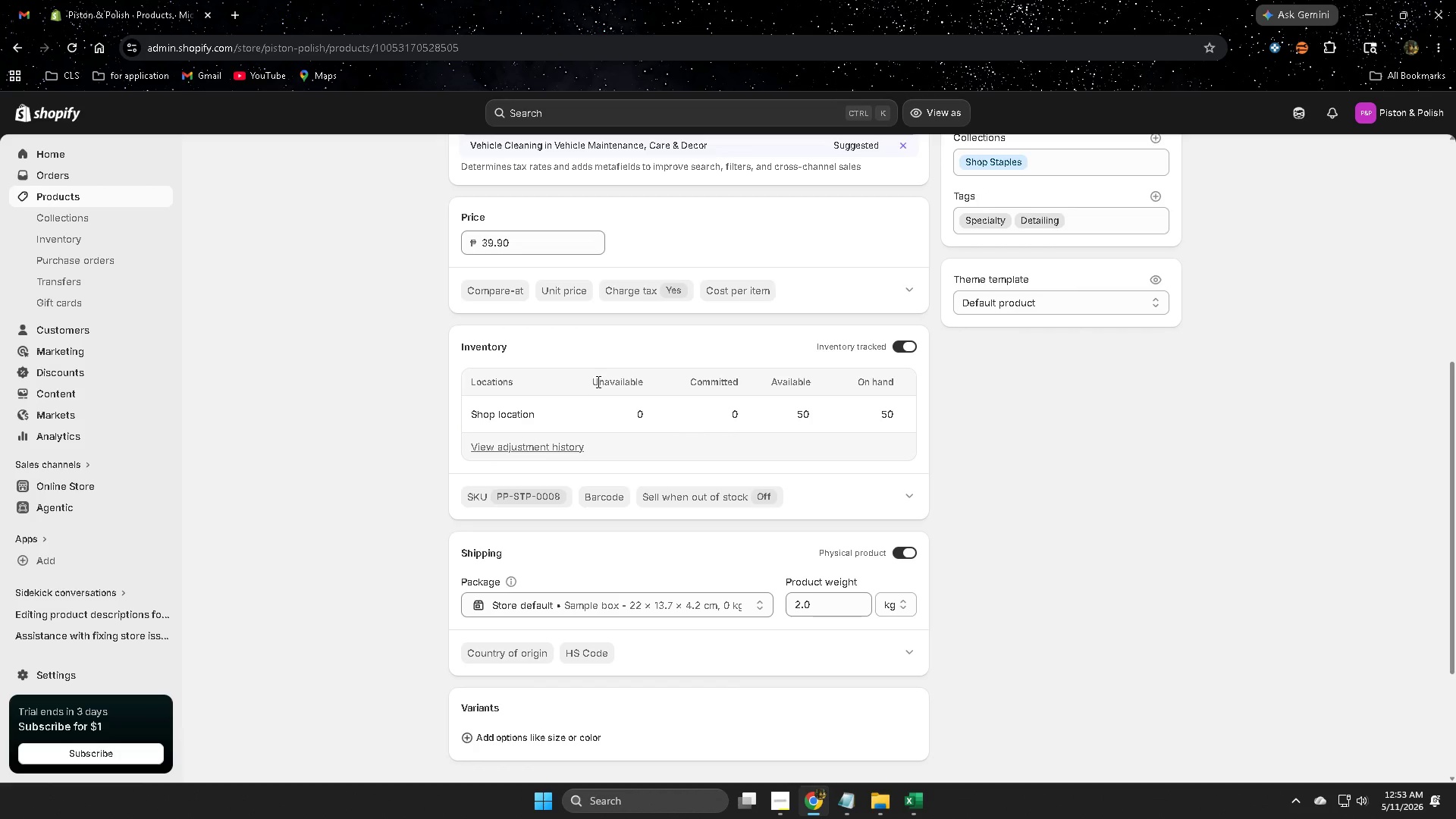 
scroll: coordinate [627, 355], scroll_direction: down, amount: 3.0
 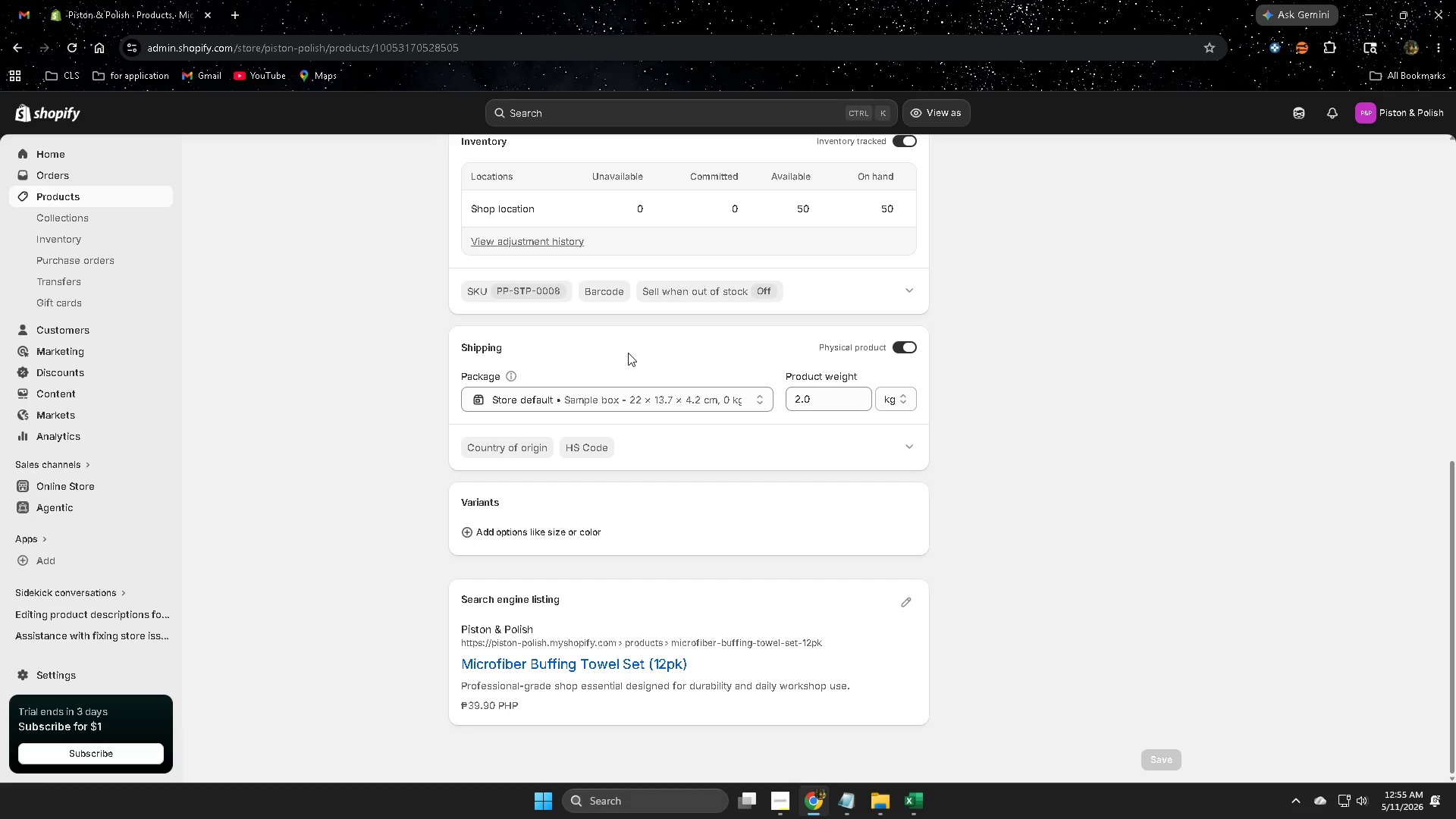 
wait(87.69)
 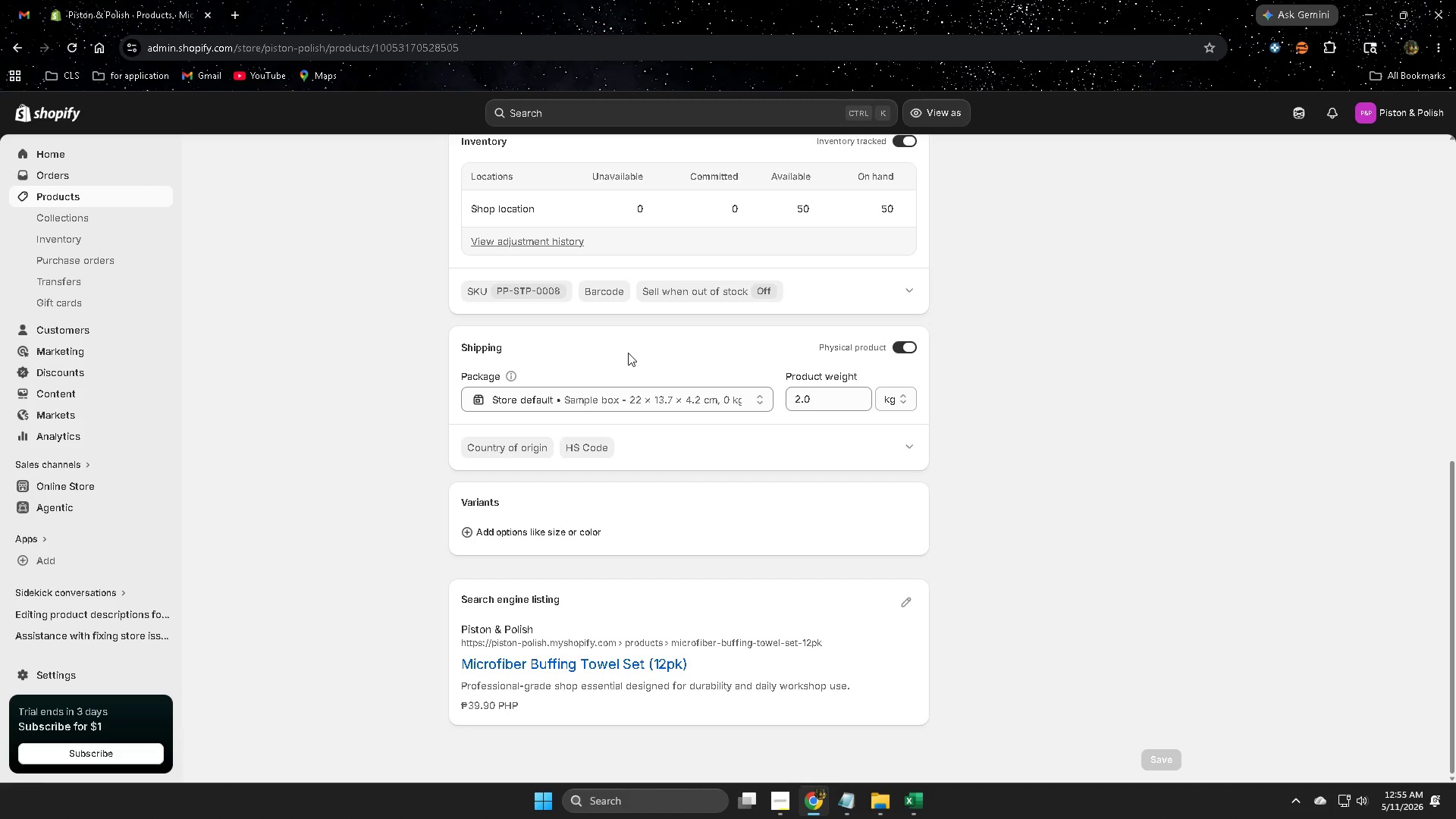 
scroll: coordinate [541, 350], scroll_direction: down, amount: 2.0
 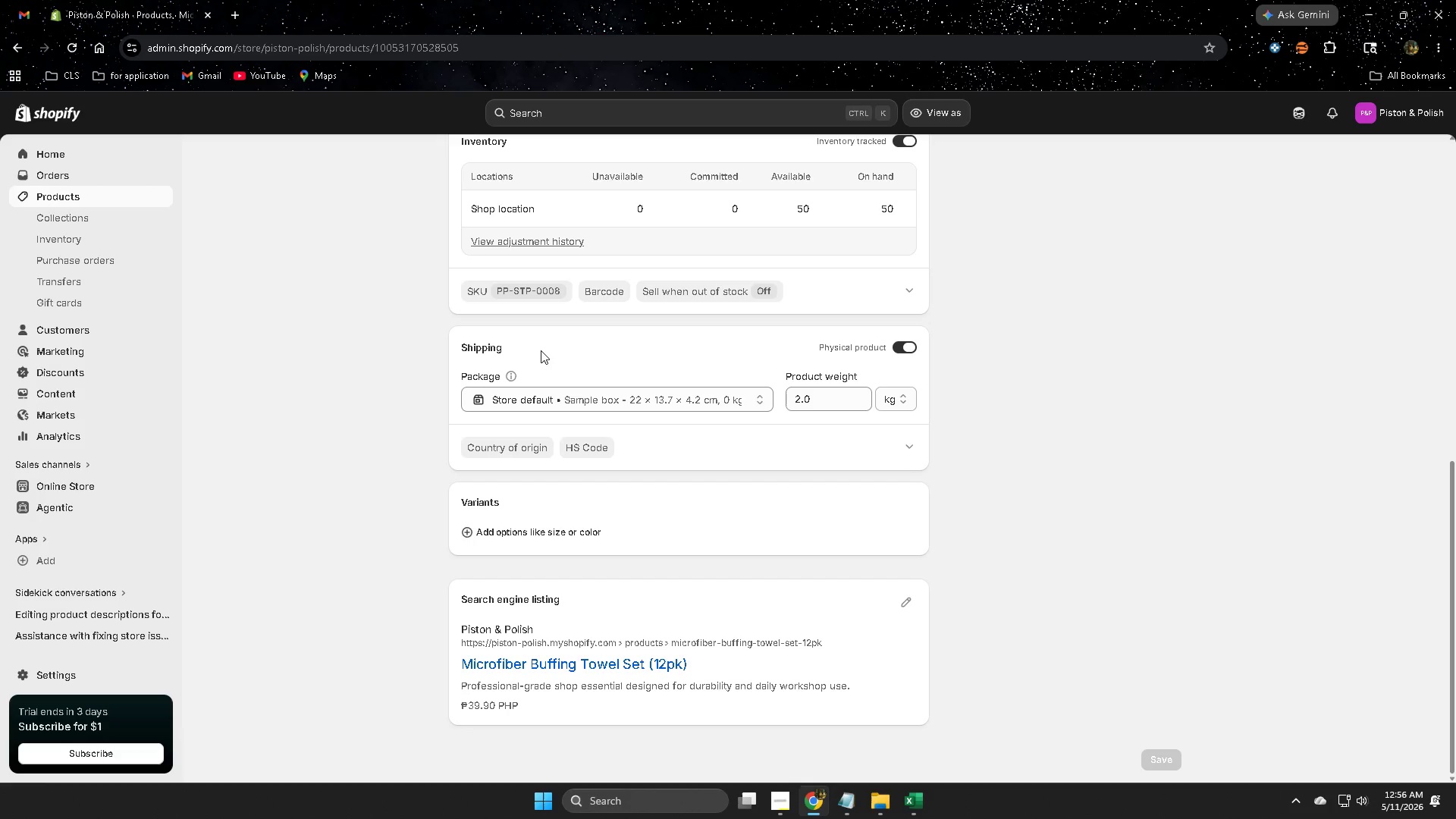 
wait(64.75)
 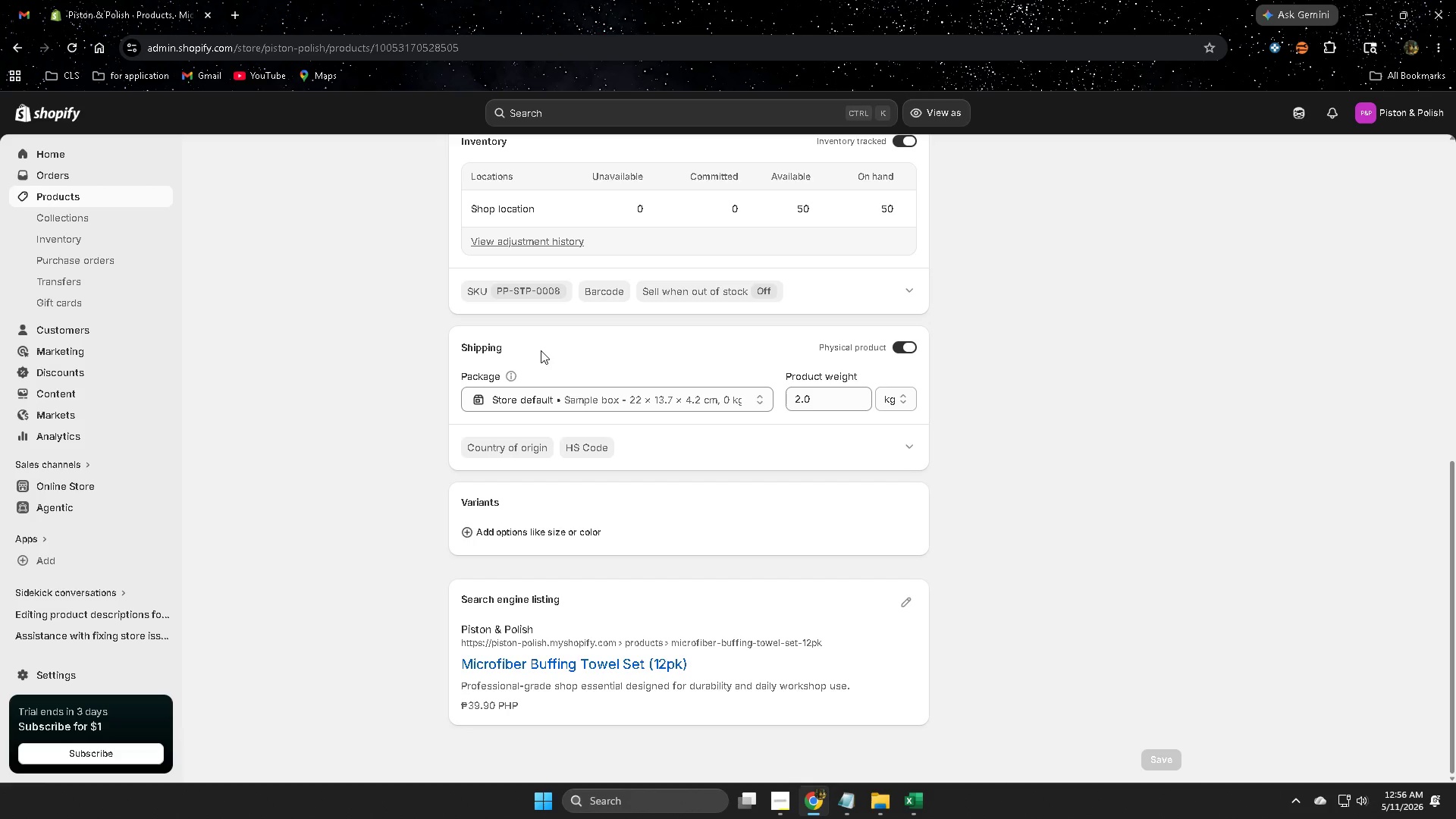 
scroll: coordinate [552, 365], scroll_direction: down, amount: 3.0
 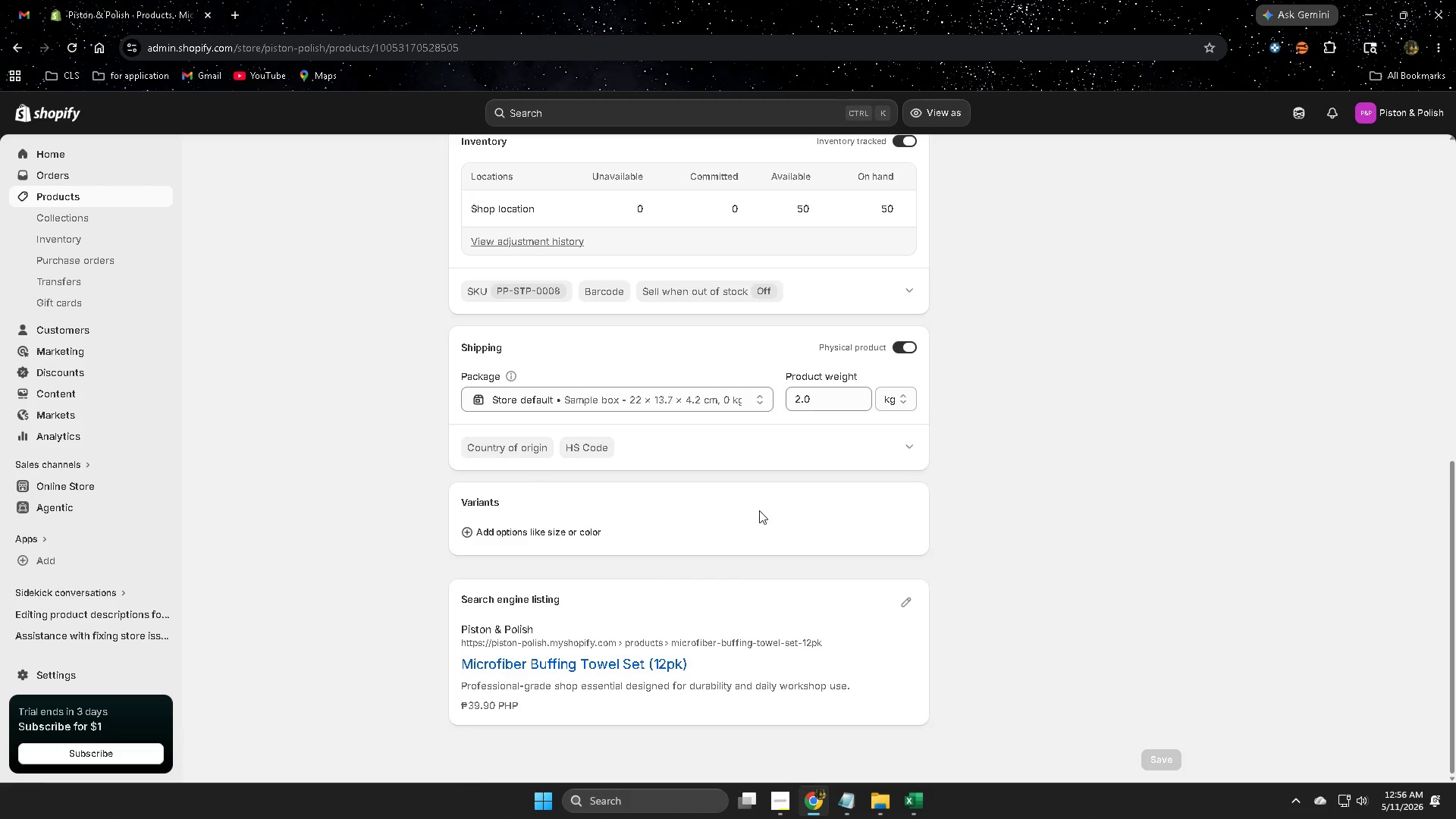 
scroll: coordinate [762, 510], scroll_direction: up, amount: 8.0
 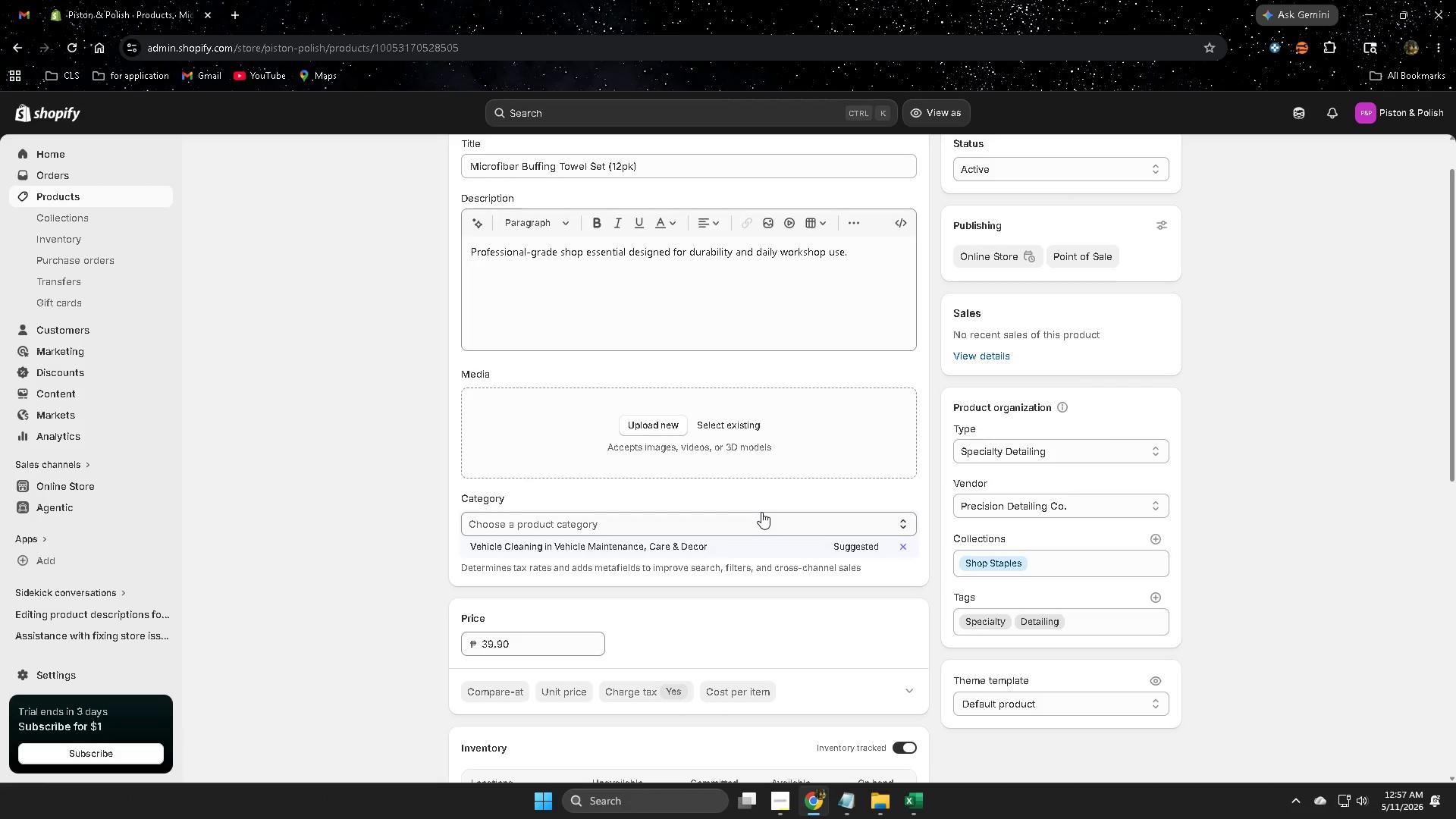 
wait(34.8)
 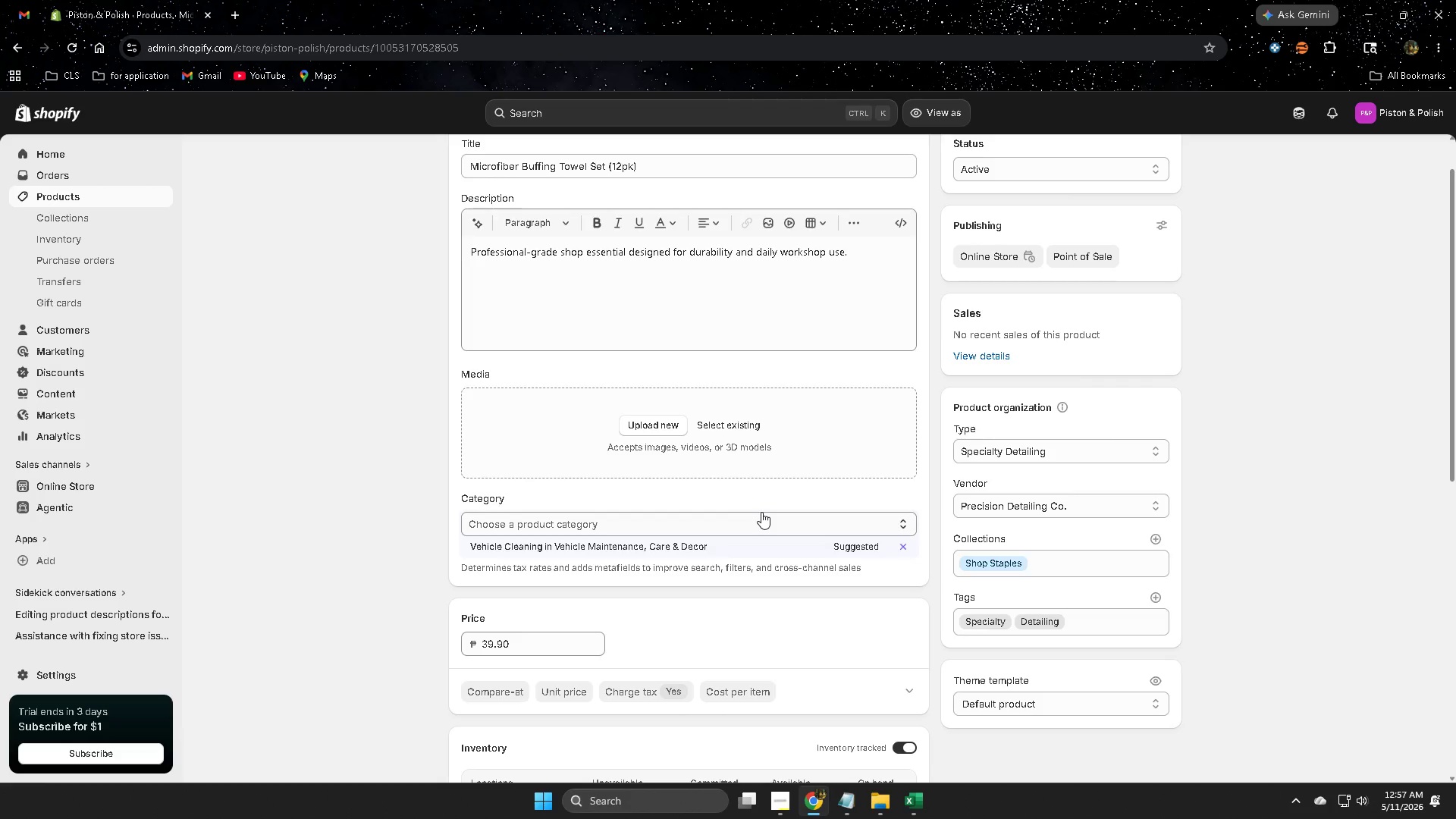 
scroll: coordinate [525, 482], scroll_direction: down, amount: 5.0
 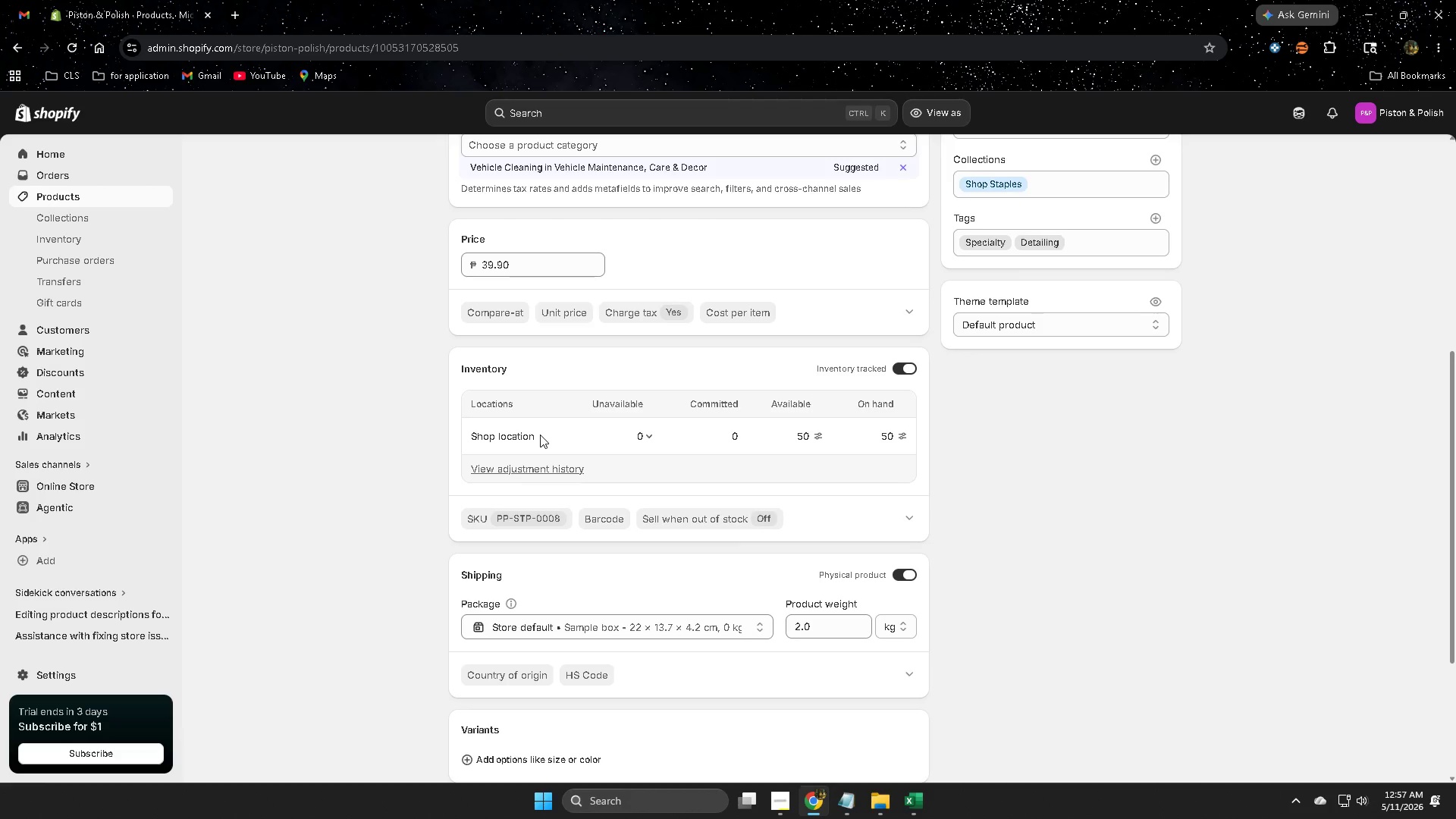 
wait(40.44)
 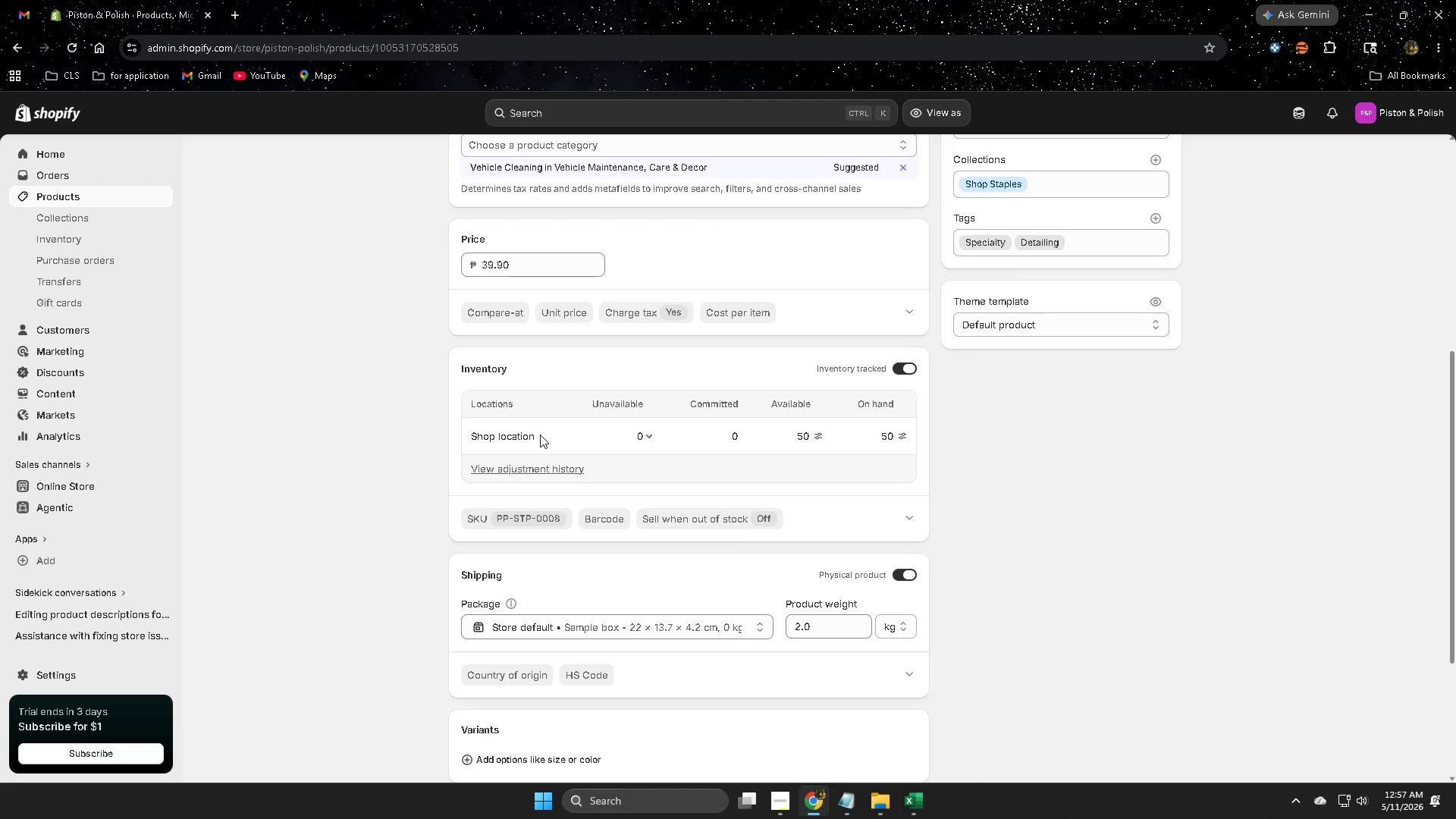 
scroll: coordinate [381, 293], scroll_direction: down, amount: 2.0
 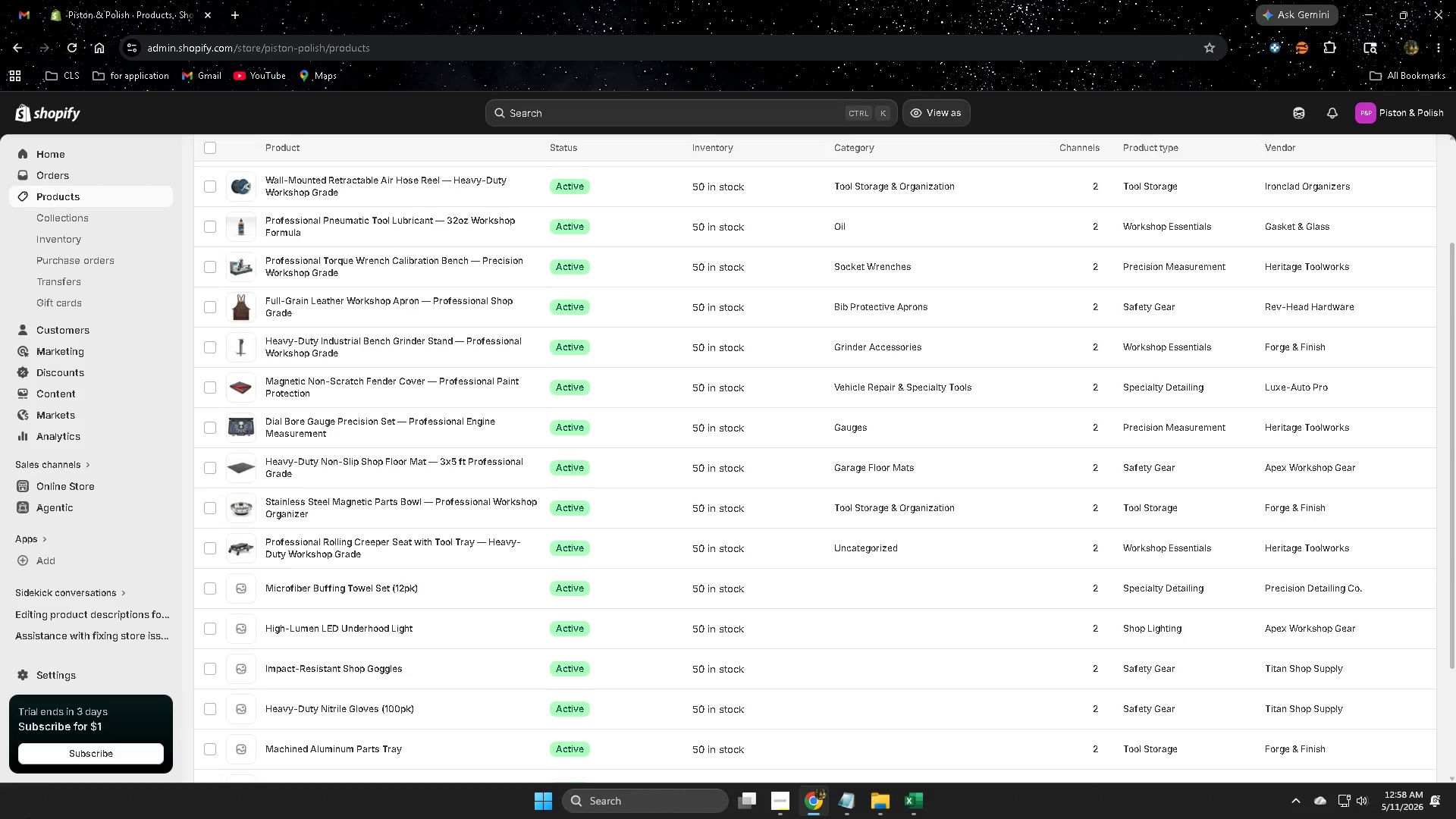 
wait(47.87)
 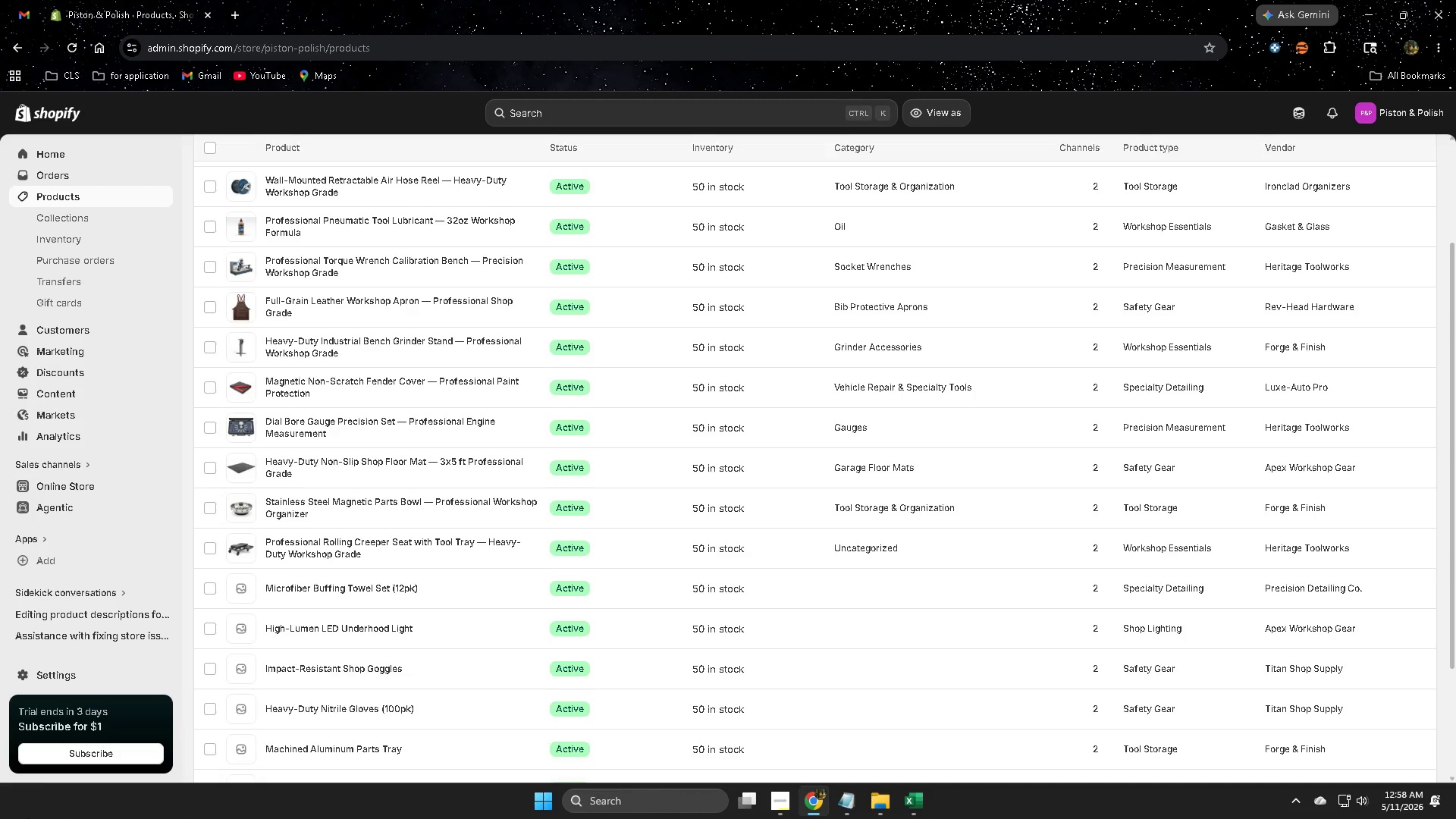 
left_click([770, 795])